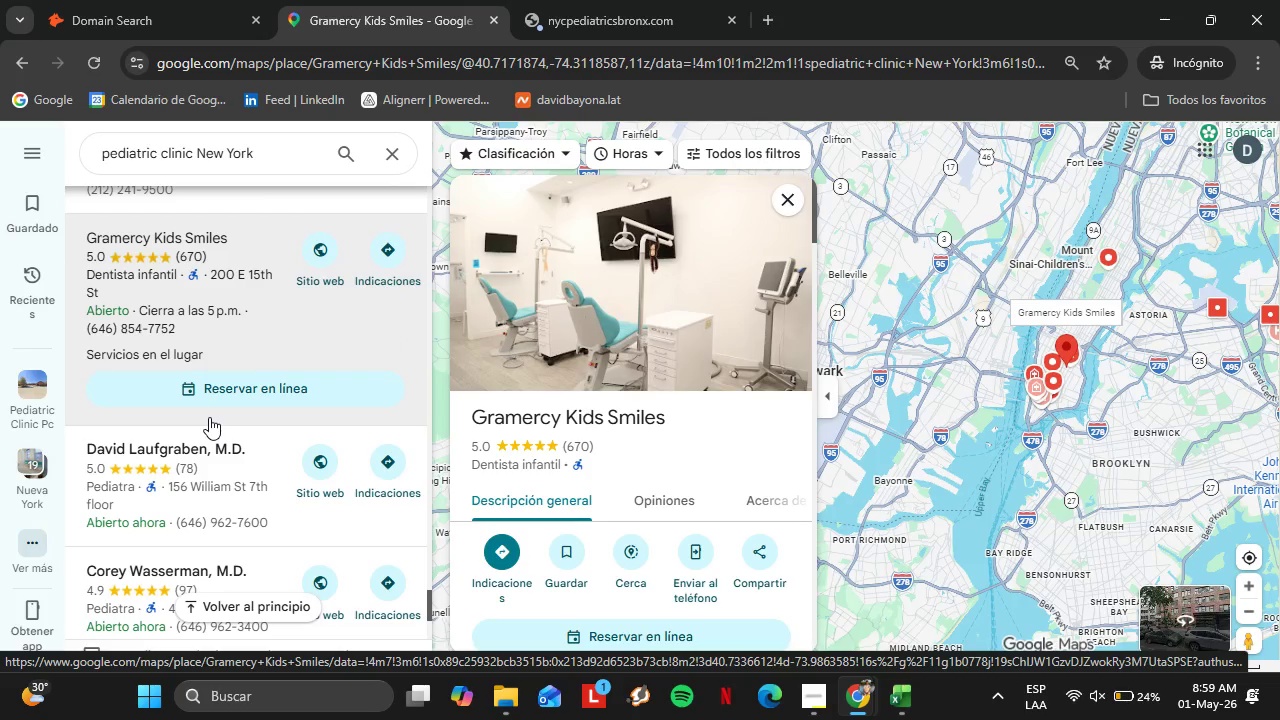 
left_click([215, 473])
 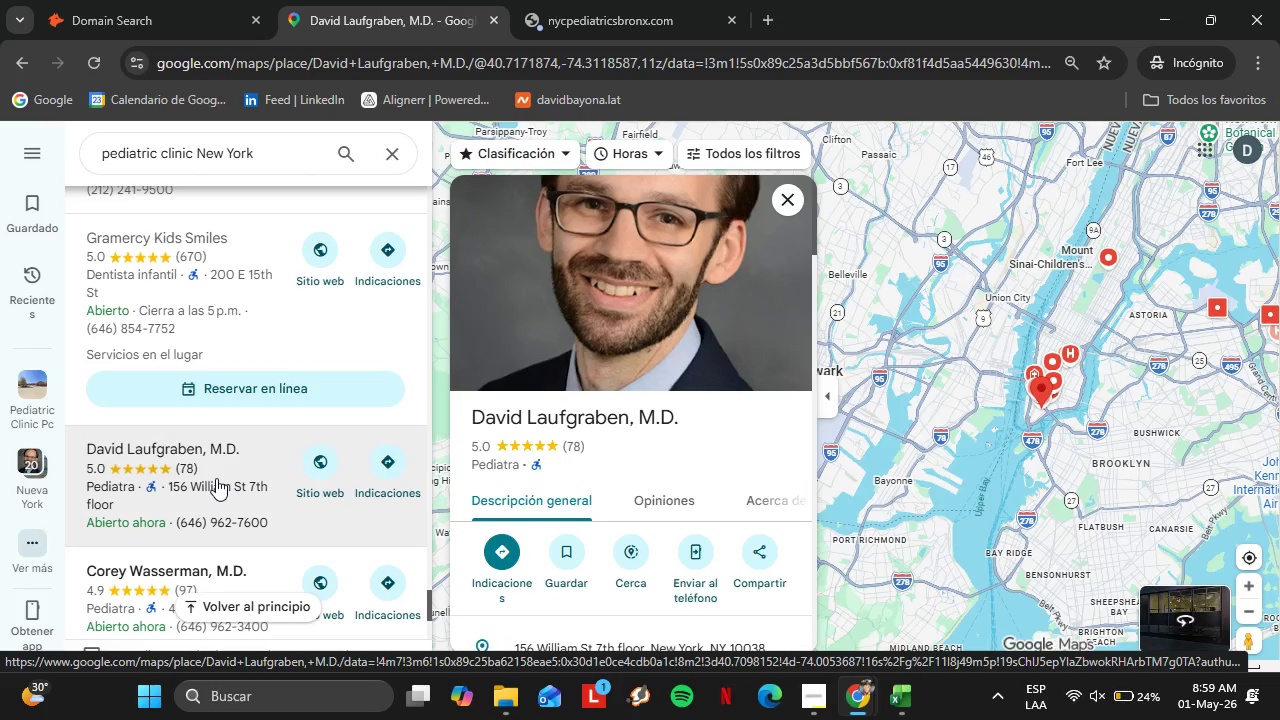 
wait(12.31)
 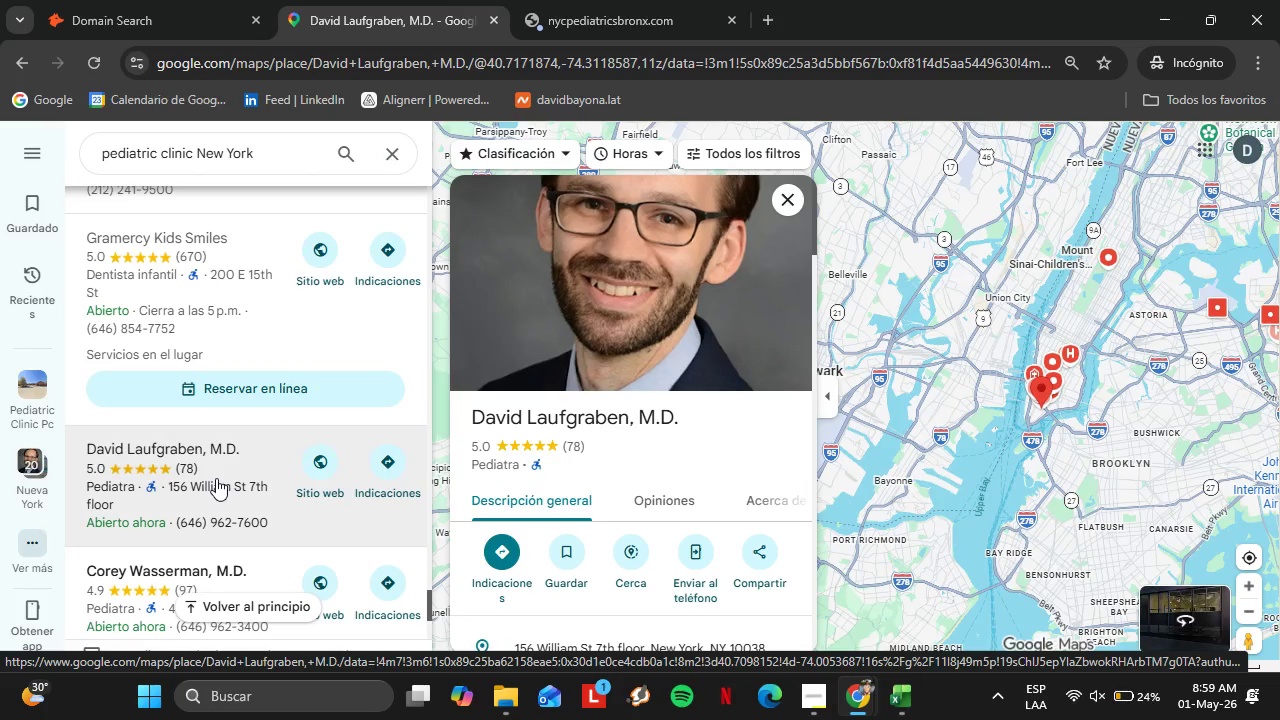 
scroll: coordinate [678, 493], scroll_direction: down, amount: 4.0
 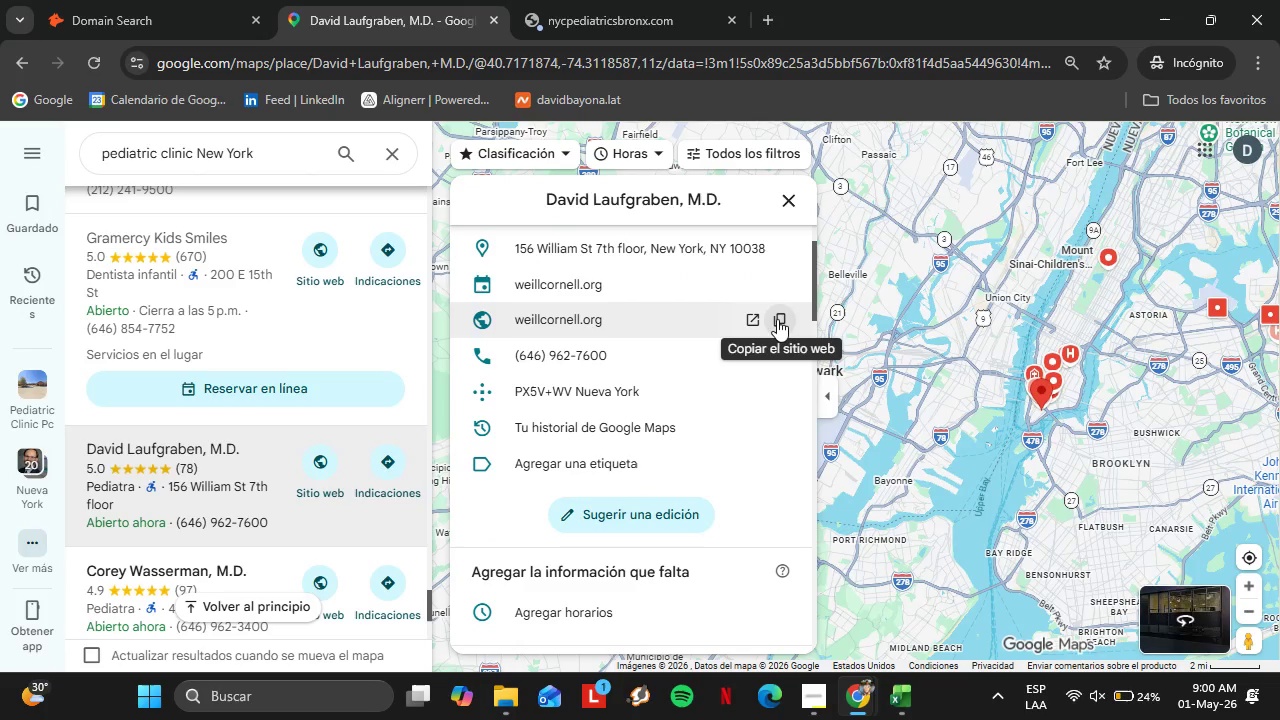 
left_click([777, 318])
 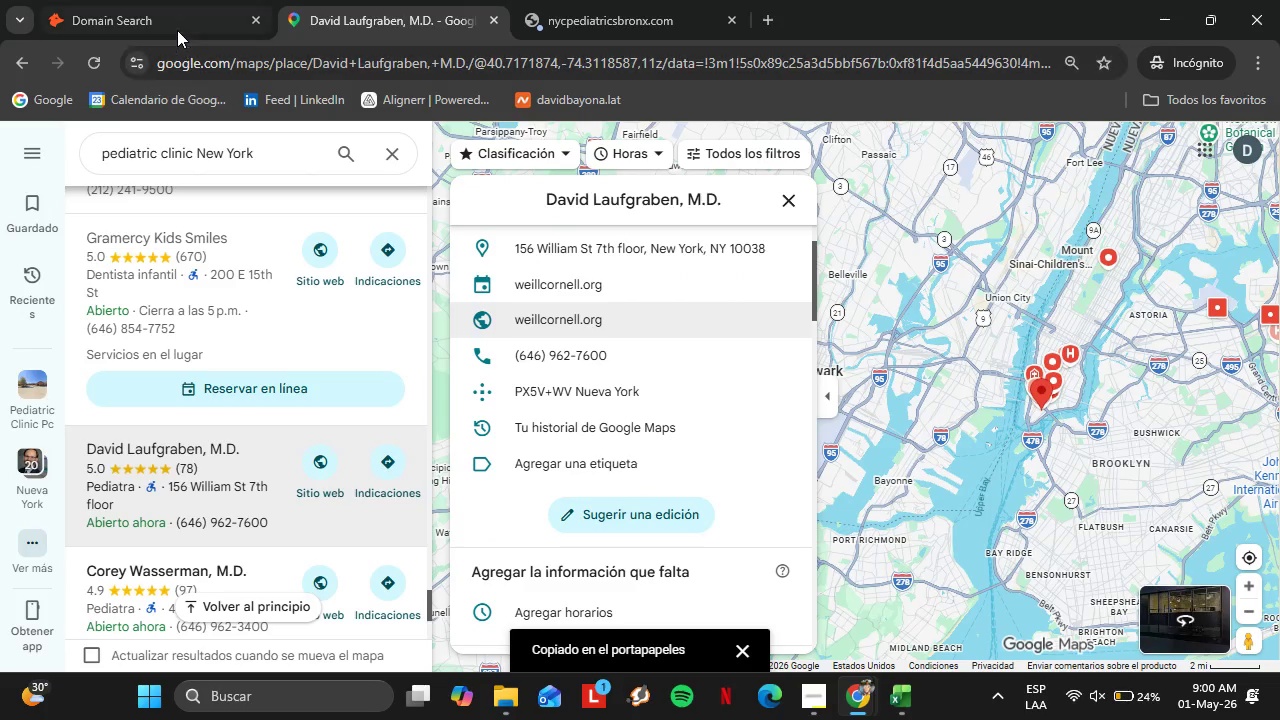 
left_click([177, 24])
 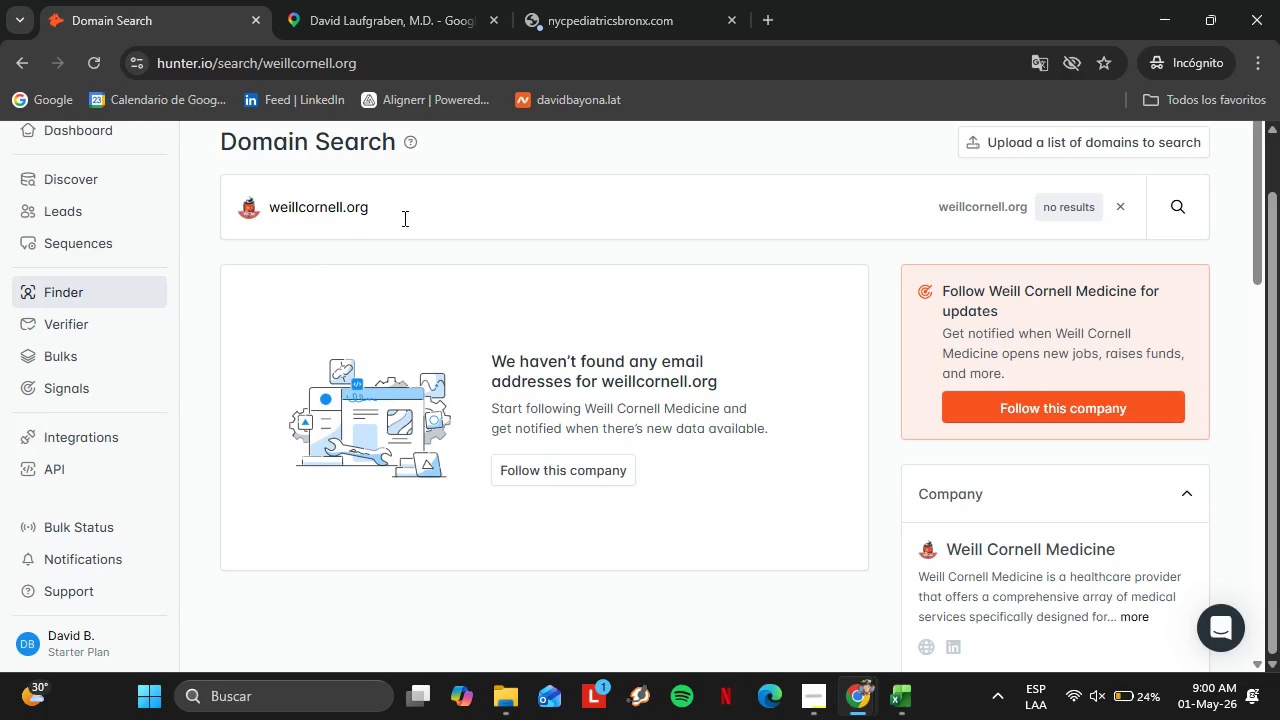 
left_click_drag(start_coordinate=[425, 202], to_coordinate=[265, 203])
 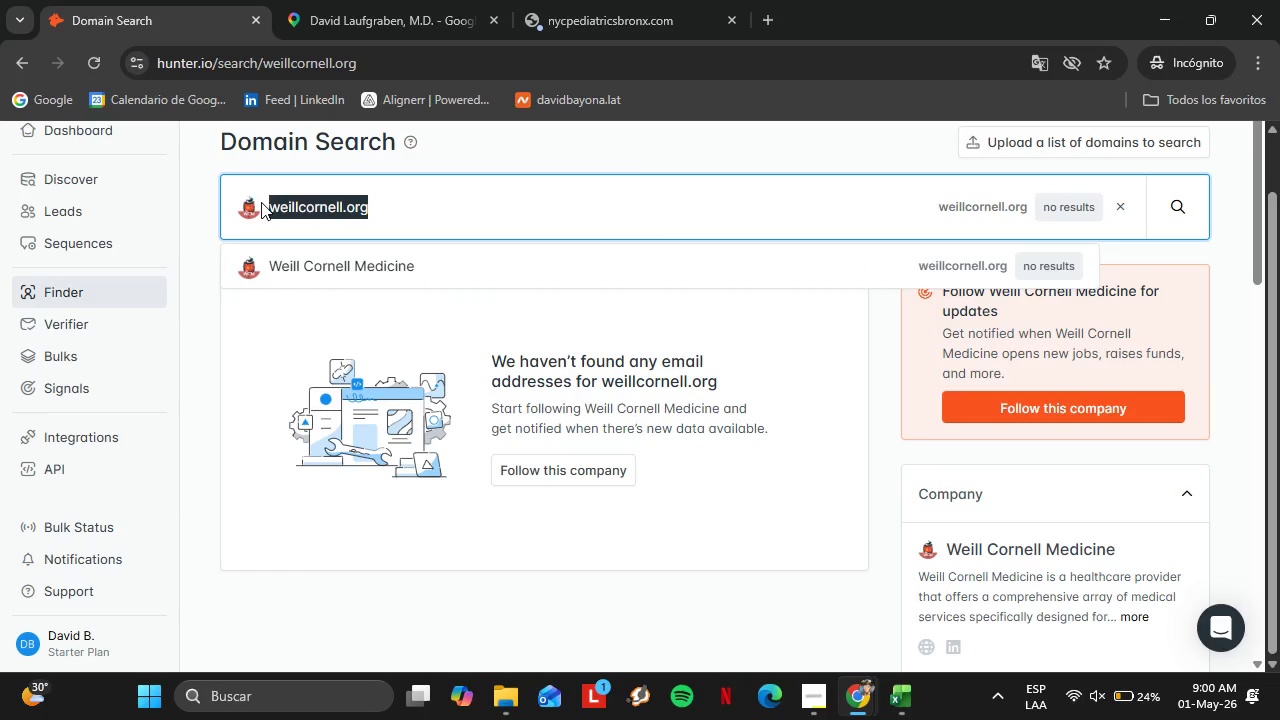 
key(Control+V)
 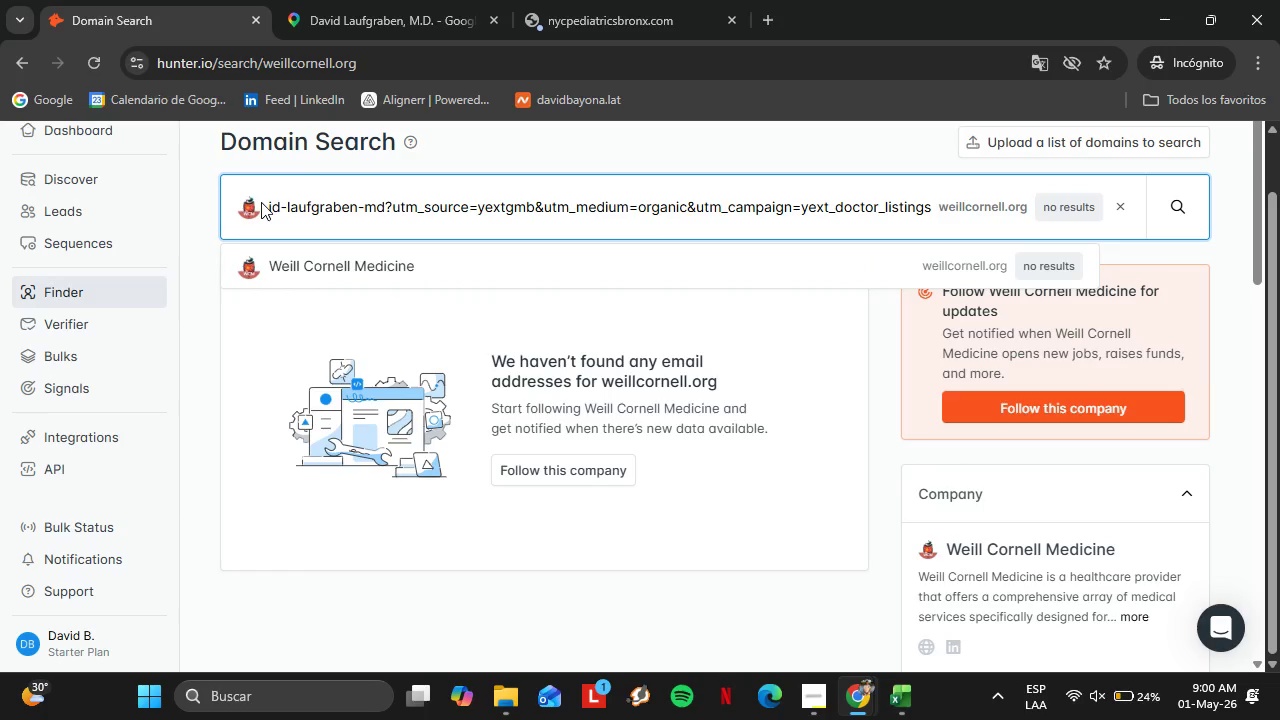 
key(Enter)
 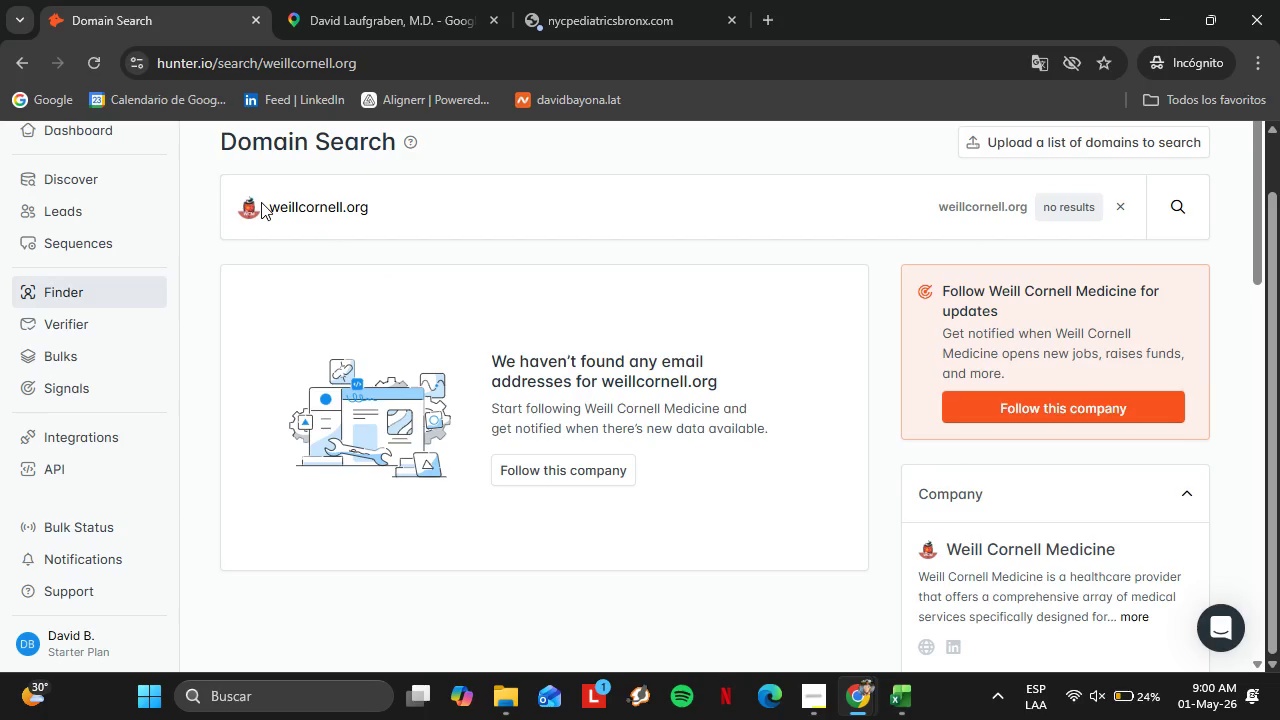 
wait(8.05)
 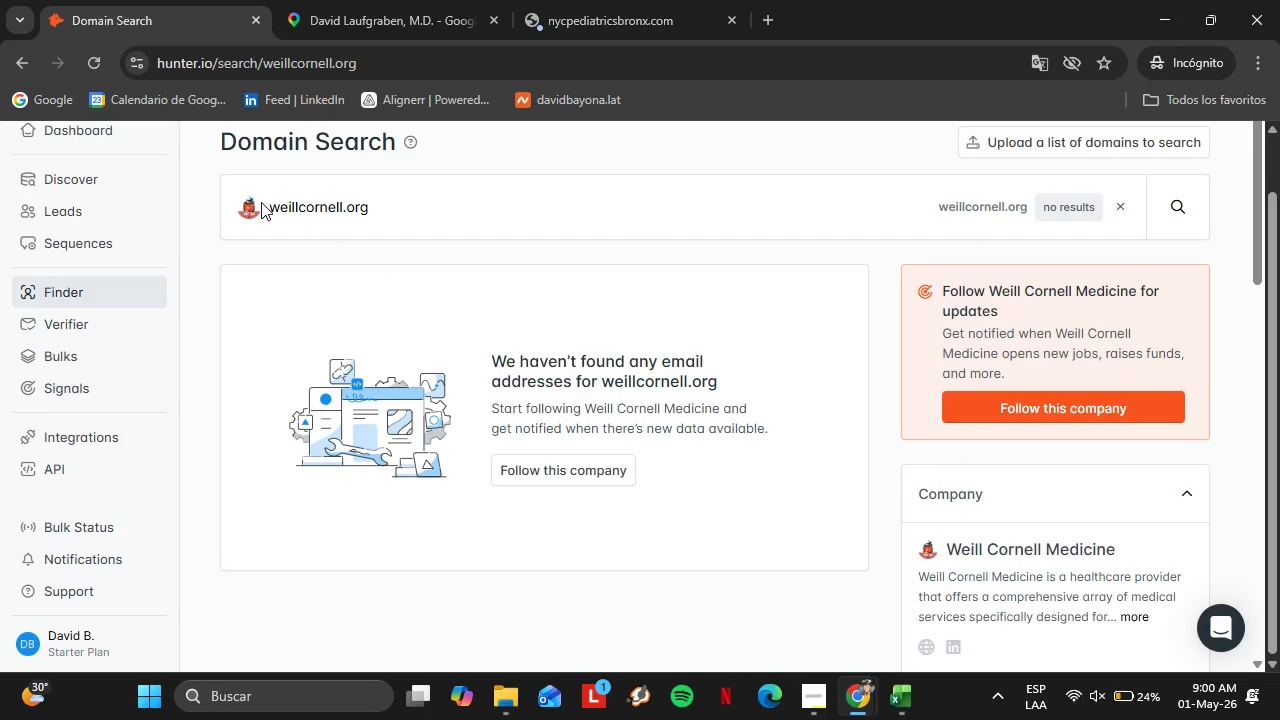 
left_click([361, 0])
 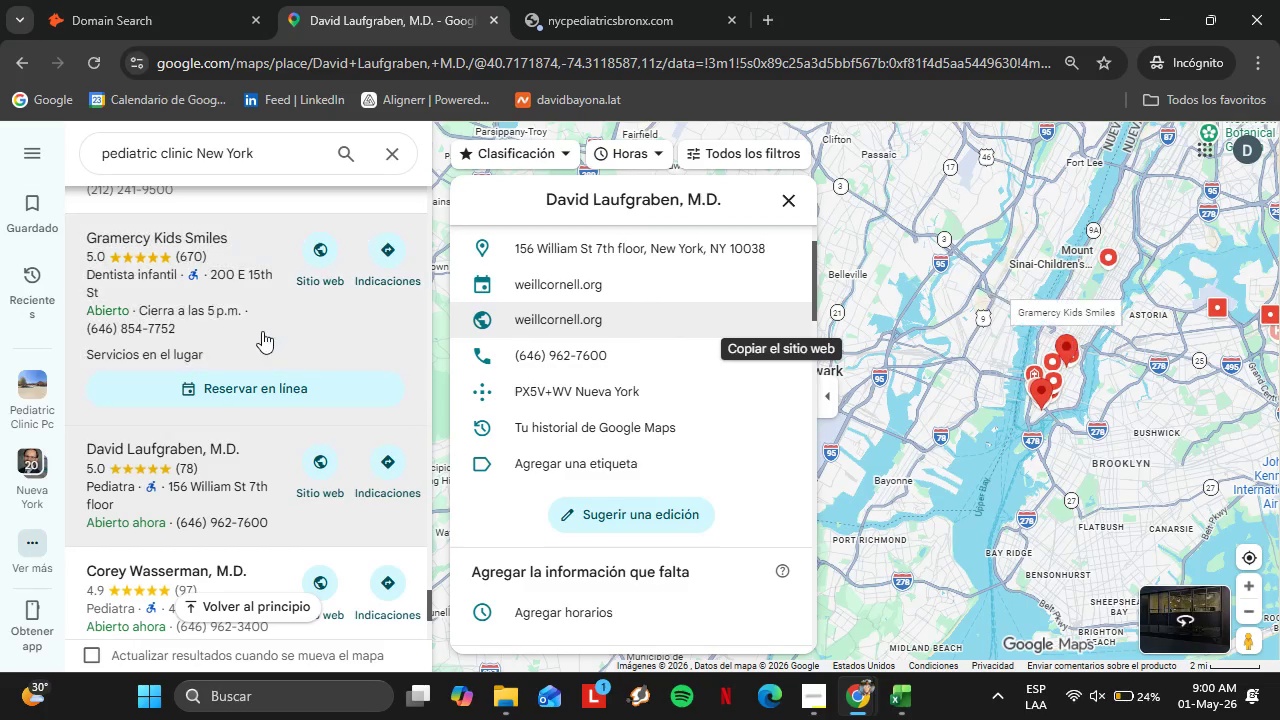 
scroll: coordinate [262, 331], scroll_direction: down, amount: 1.0
 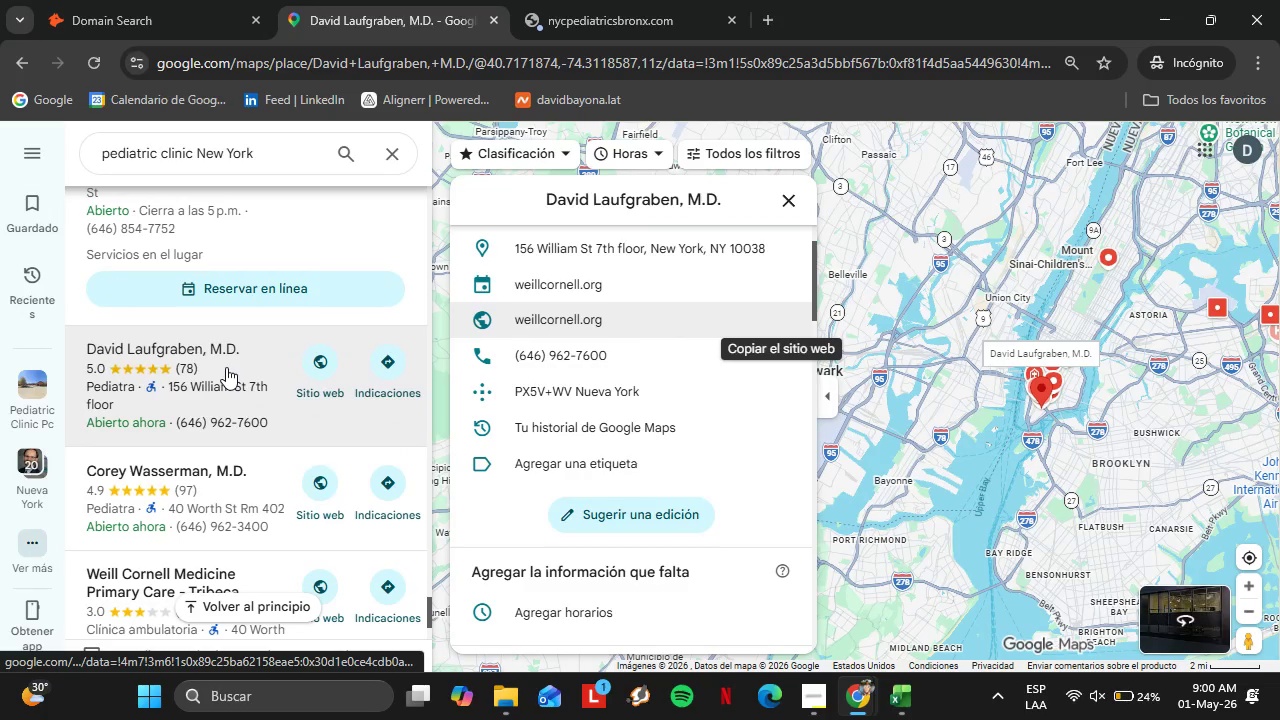 
left_click([226, 367])
 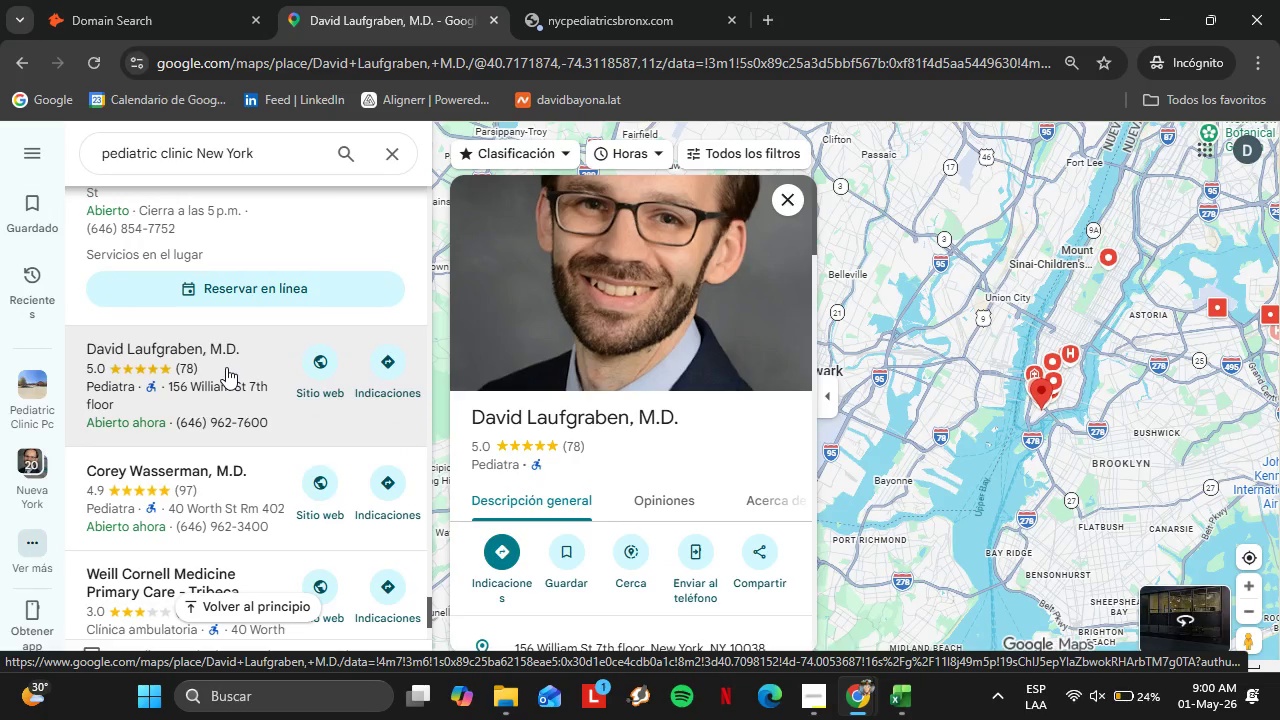 
wait(11.31)
 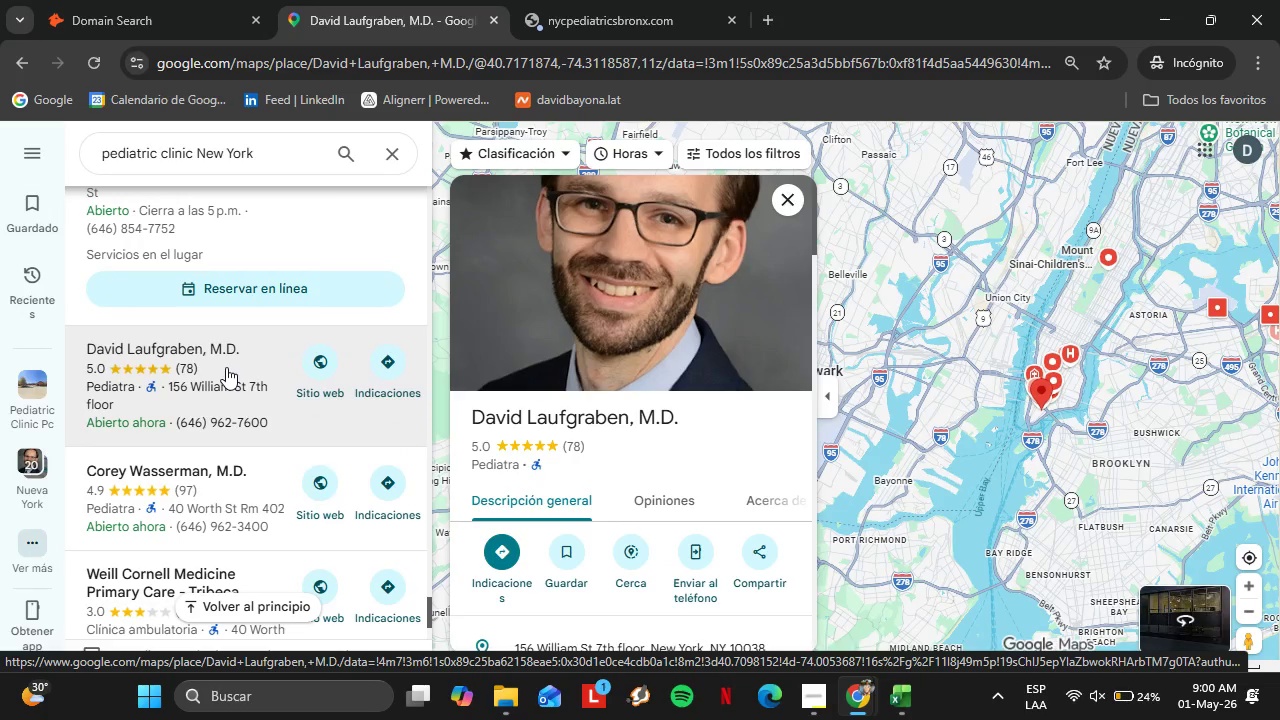 
scroll: coordinate [748, 476], scroll_direction: down, amount: 3.0
 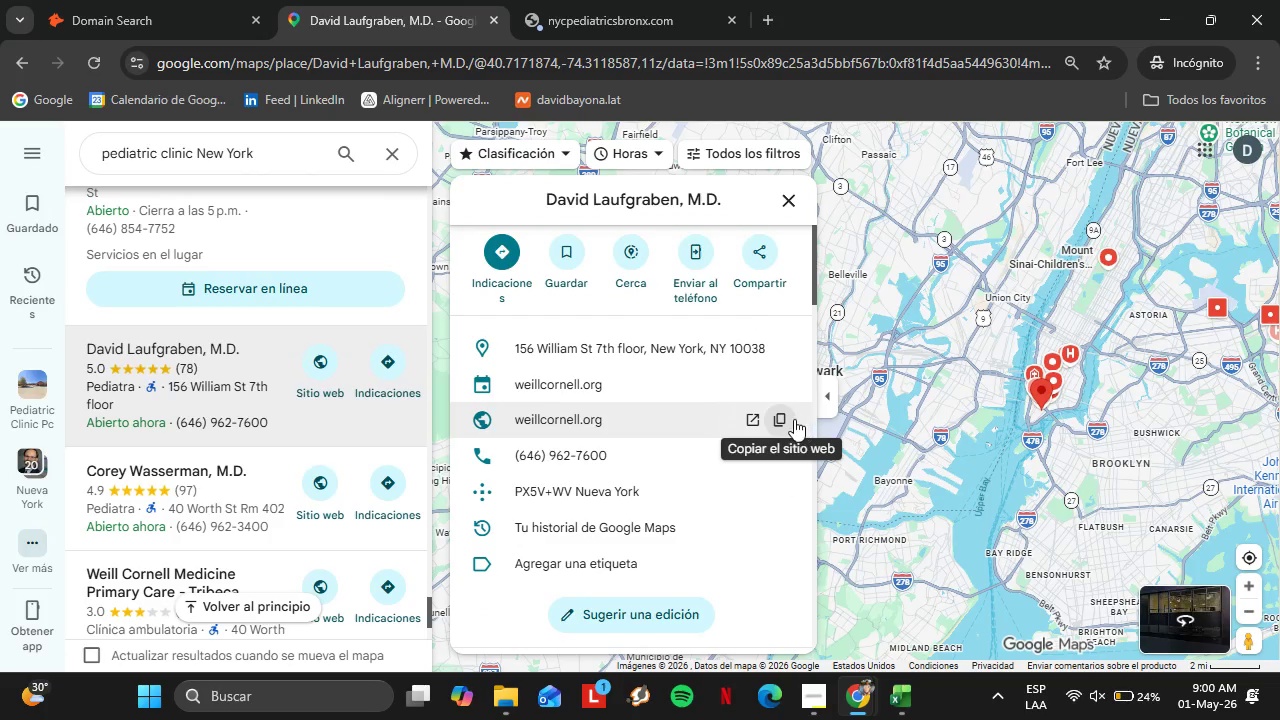 
left_click([789, 419])
 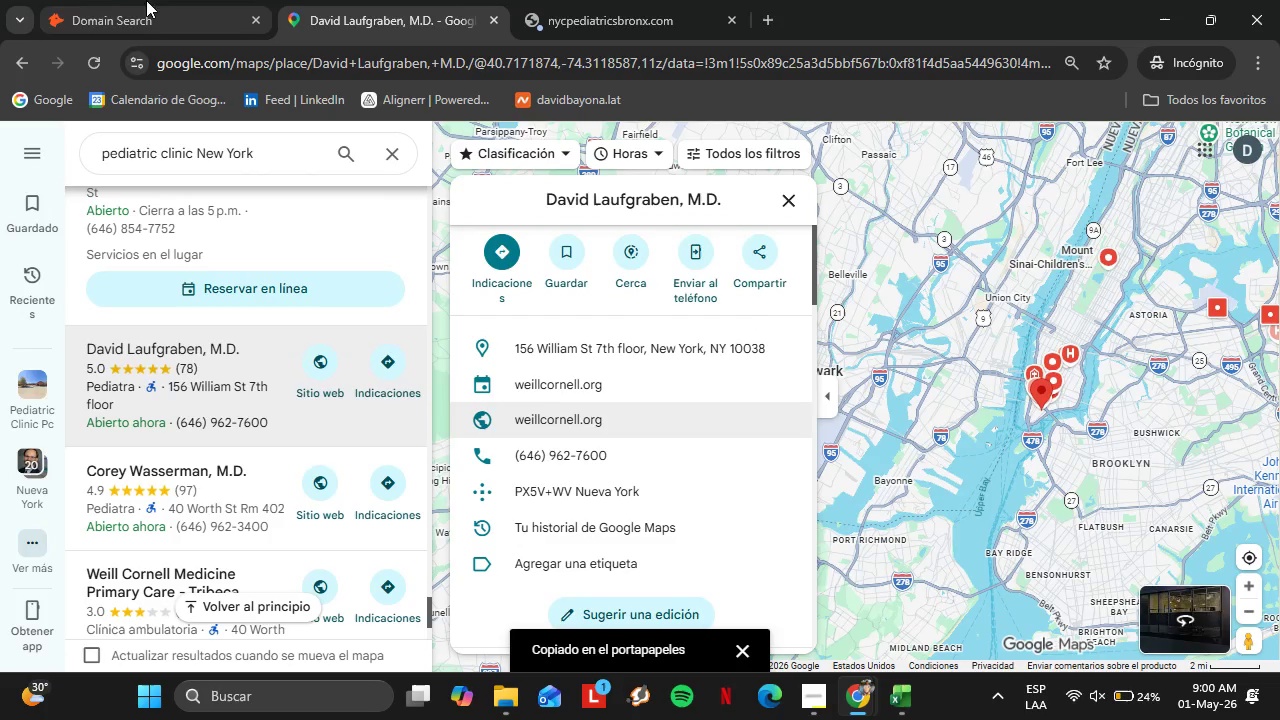 
left_click([106, 0])
 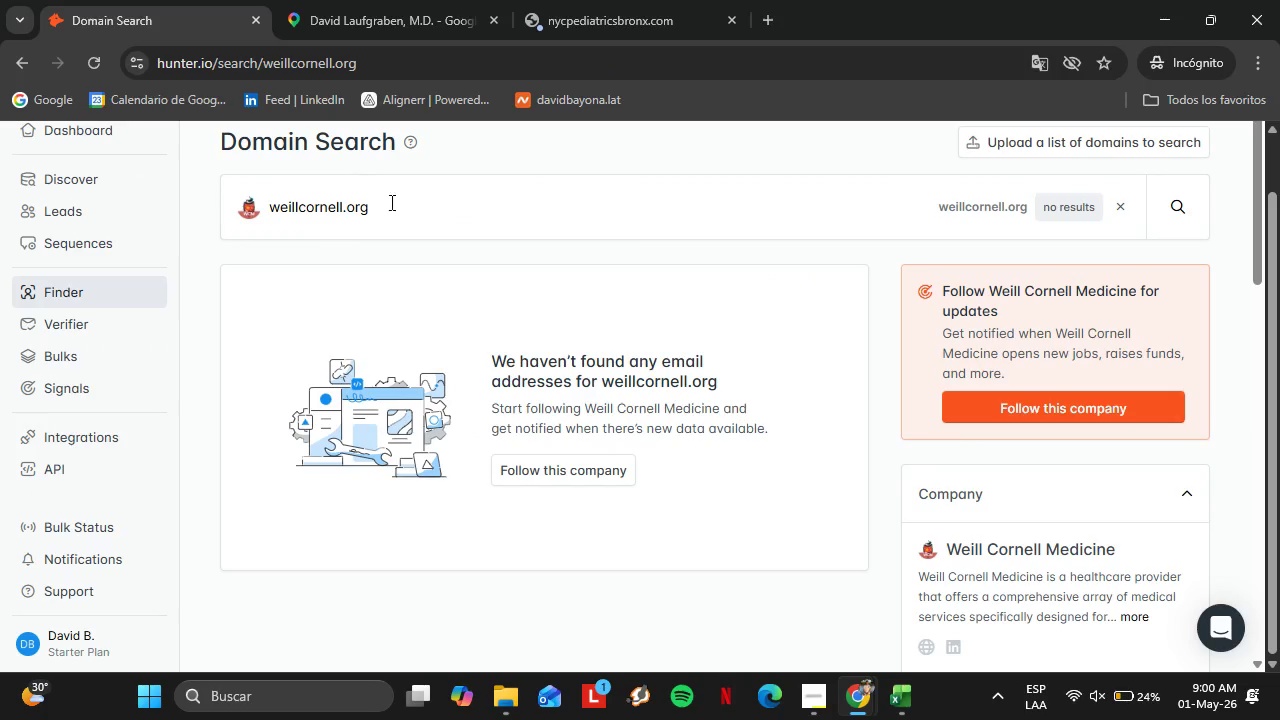 
left_click_drag(start_coordinate=[412, 209], to_coordinate=[240, 221])
 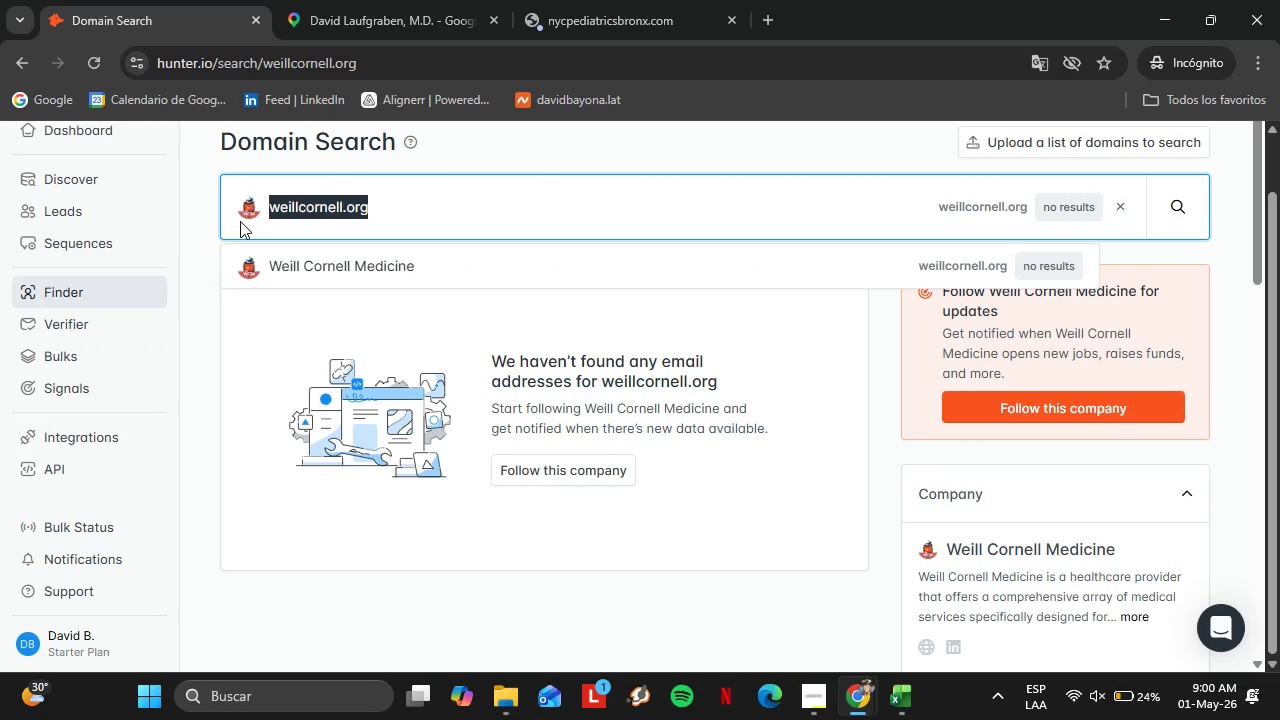 
key(Control+V)
 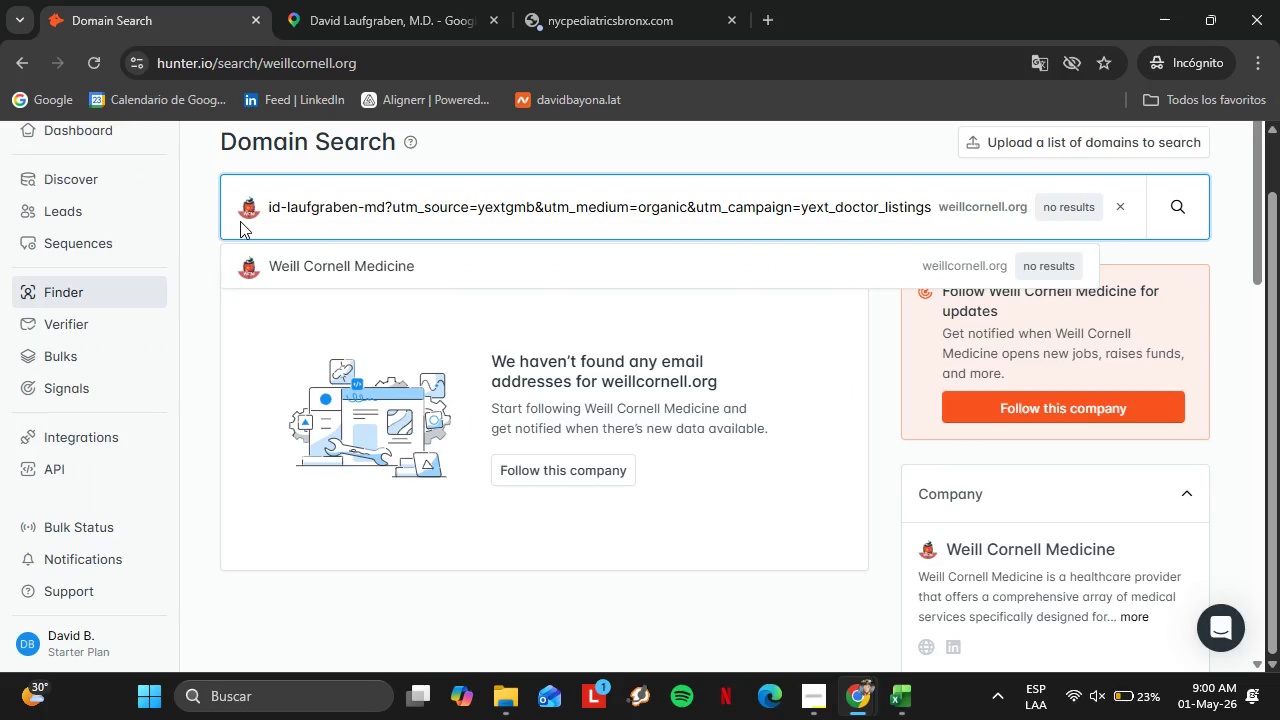 
key(Enter)
 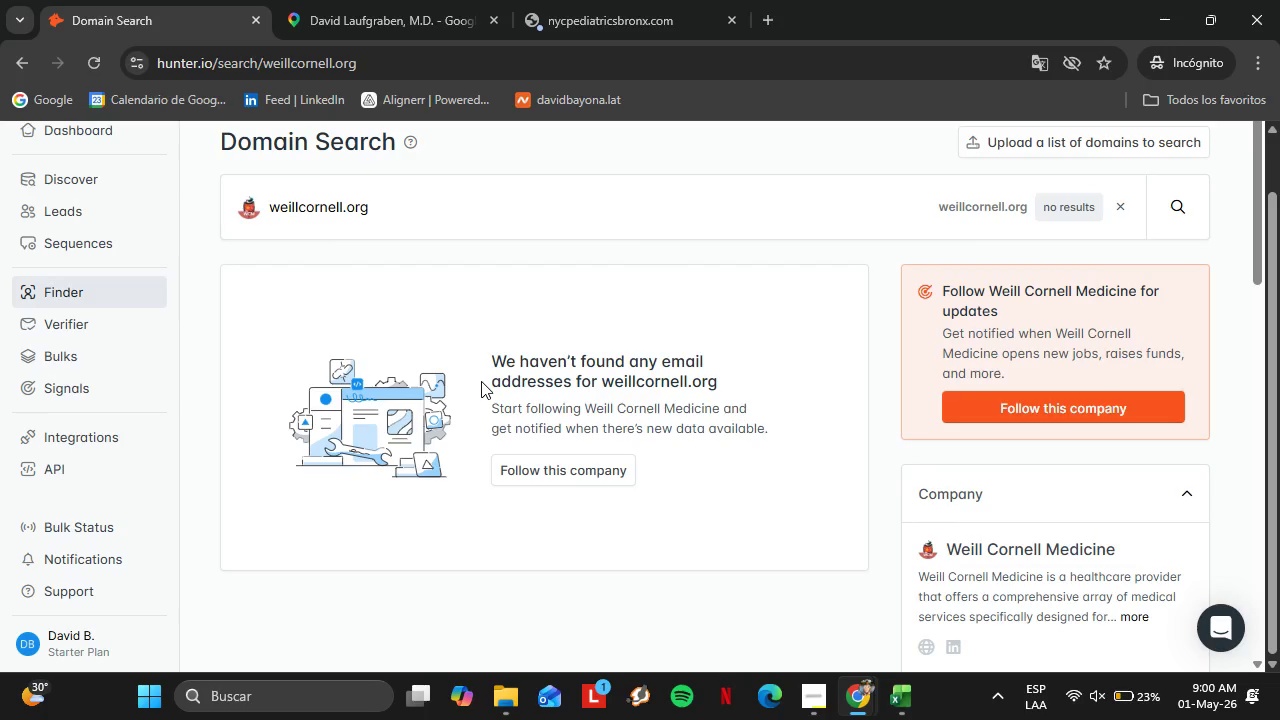 
wait(11.97)
 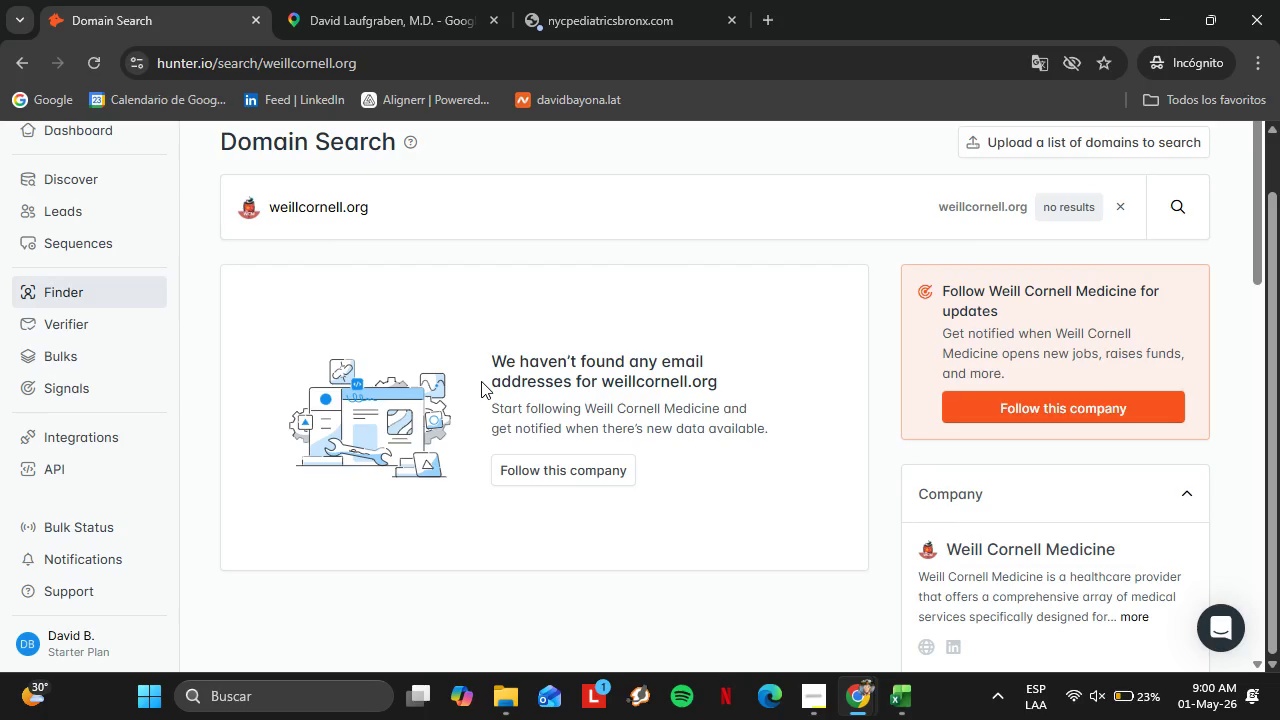 
left_click([326, 0])
 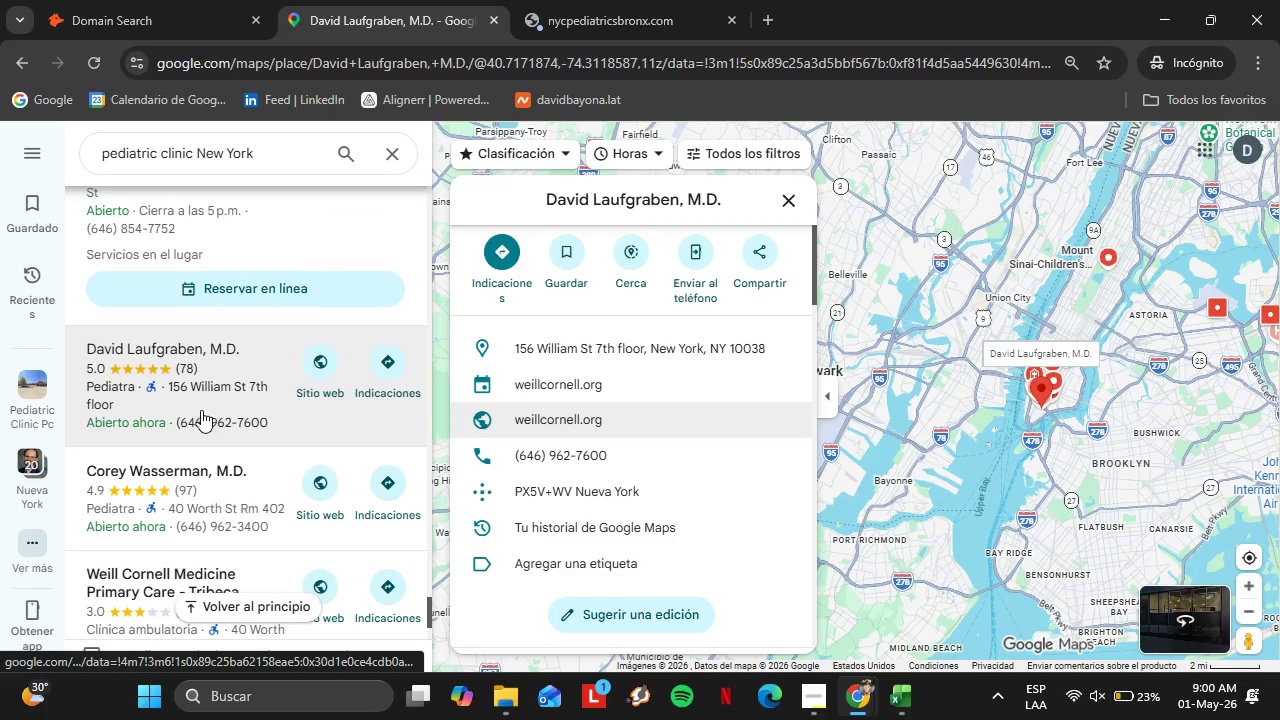 
left_click([201, 466])
 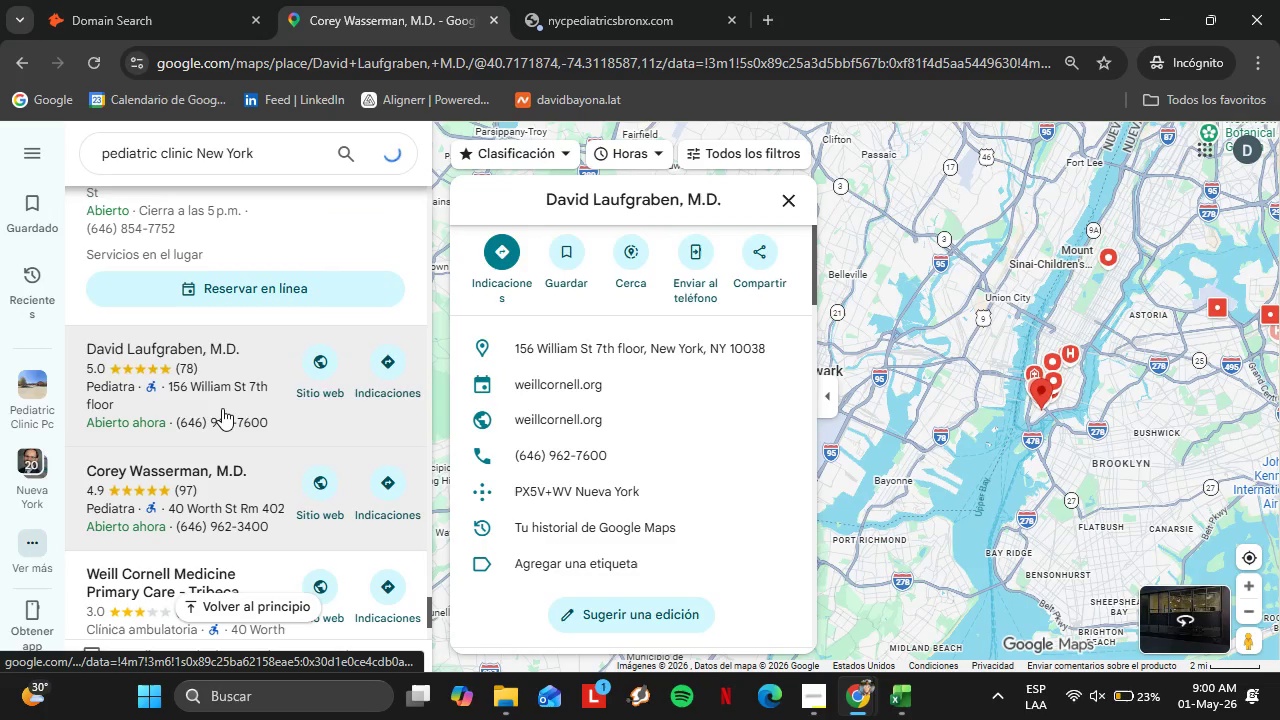 
scroll: coordinate [220, 396], scroll_direction: down, amount: 1.0
 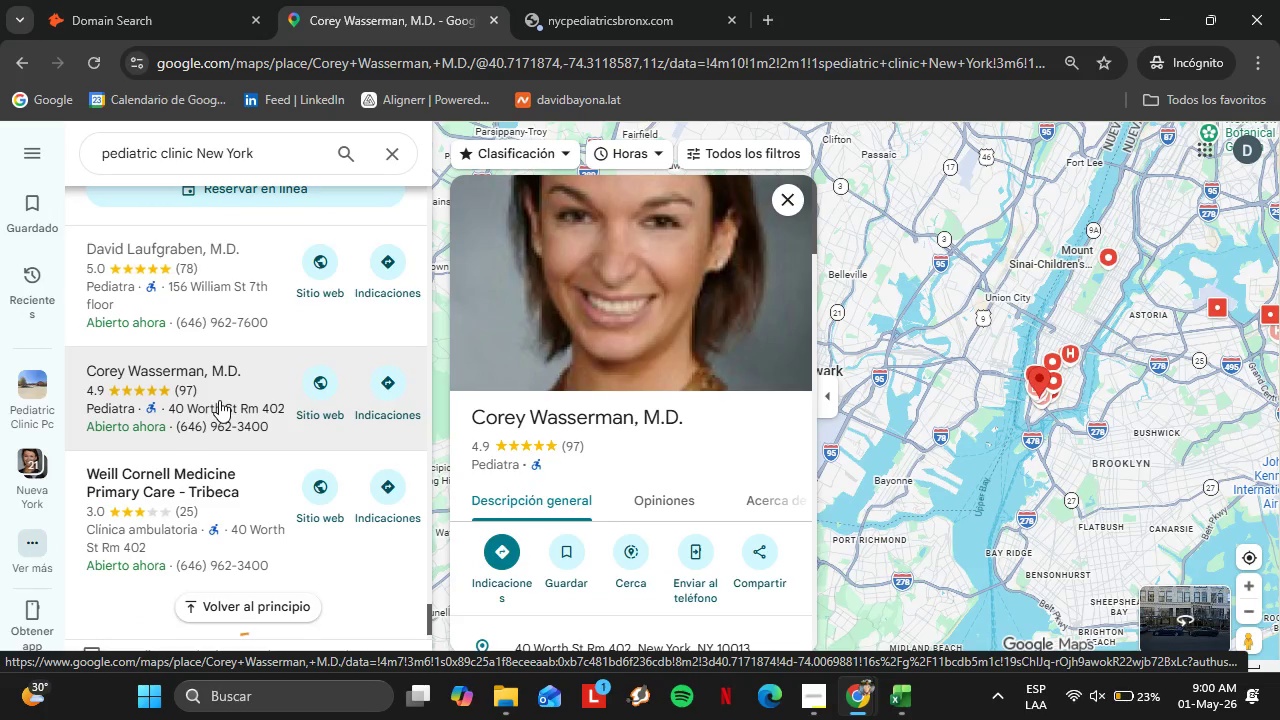 
wait(8.38)
 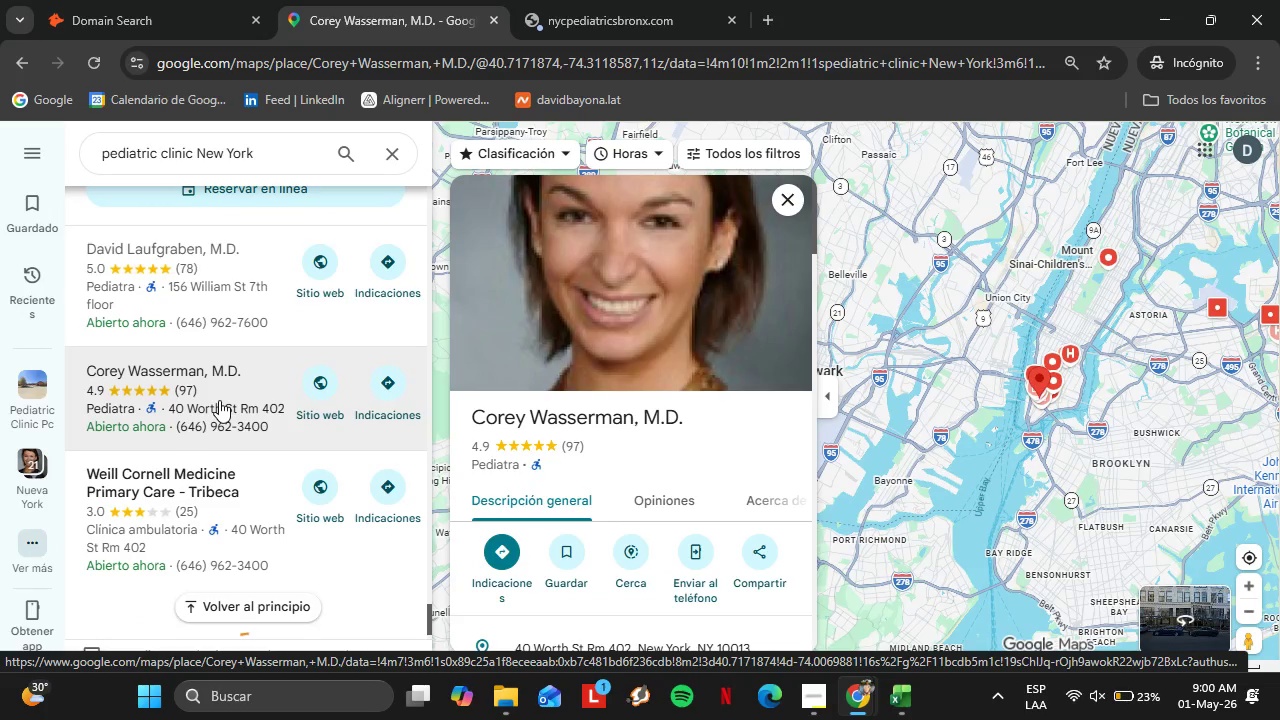 
scroll: coordinate [713, 405], scroll_direction: down, amount: 4.0
 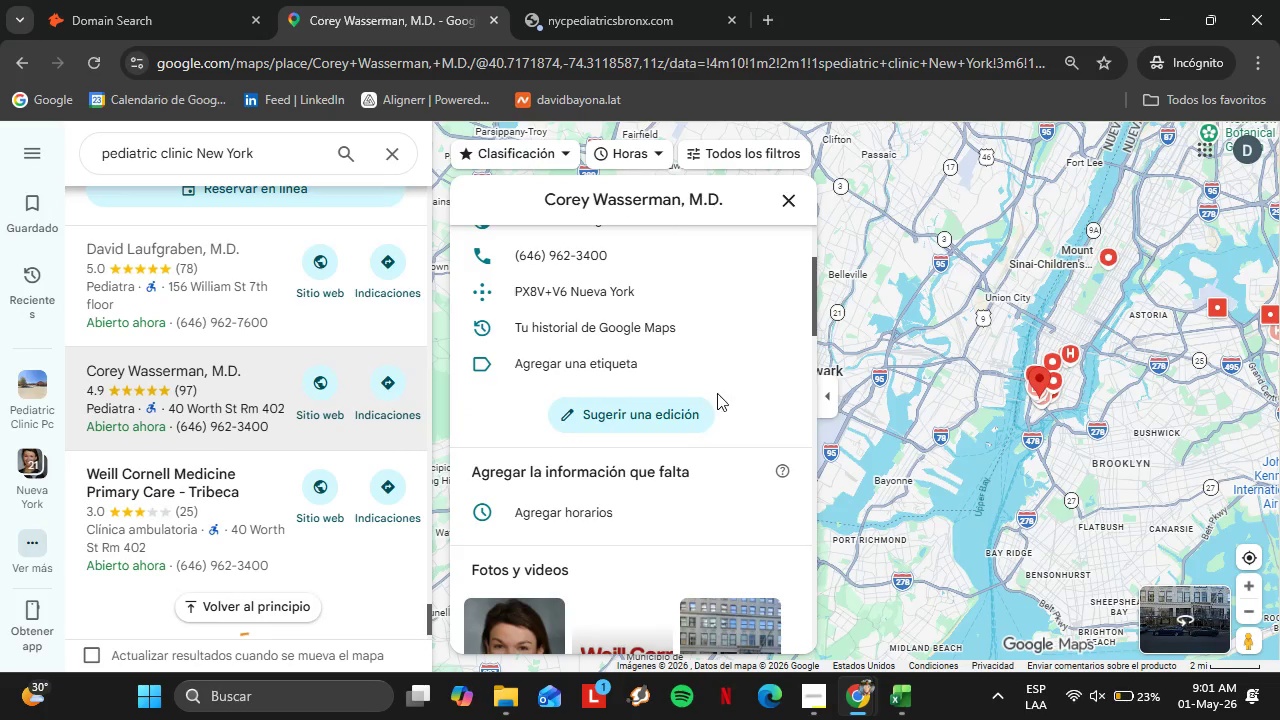 
scroll: coordinate [733, 353], scroll_direction: up, amount: 1.0
 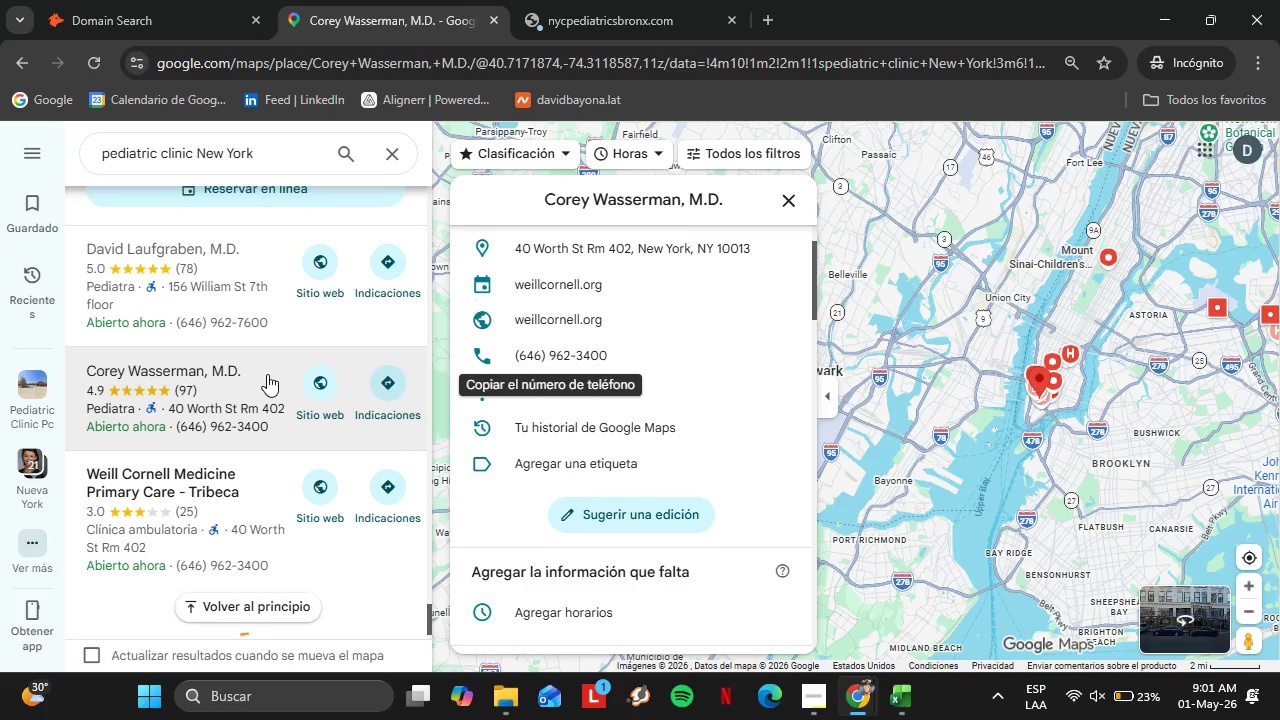 
left_click([185, 496])
 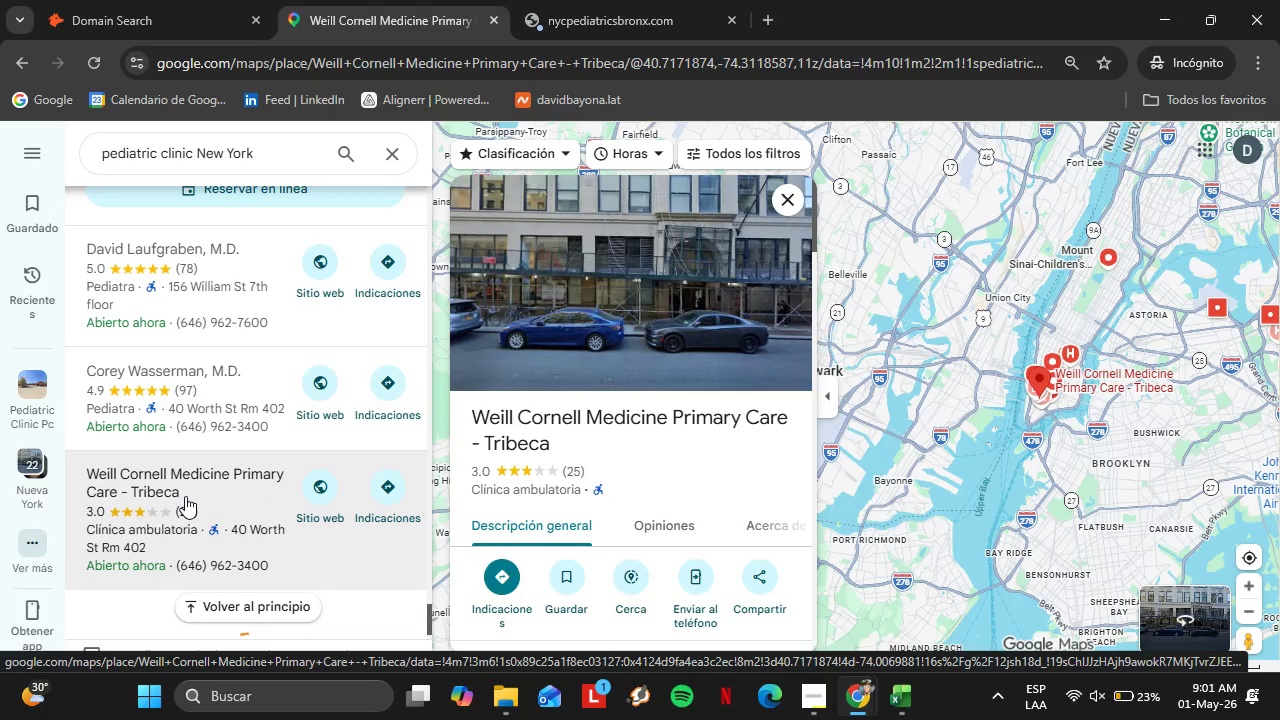 
wait(6.55)
 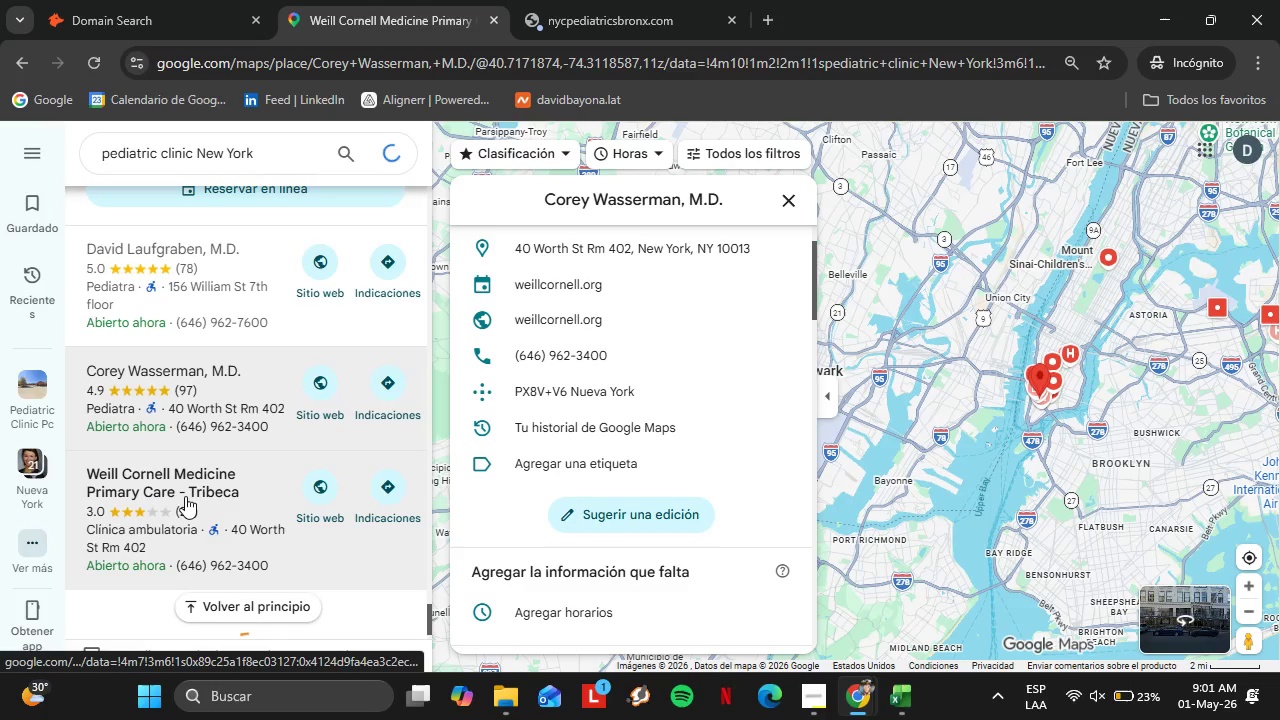 
scroll: coordinate [203, 435], scroll_direction: down, amount: 2.0
 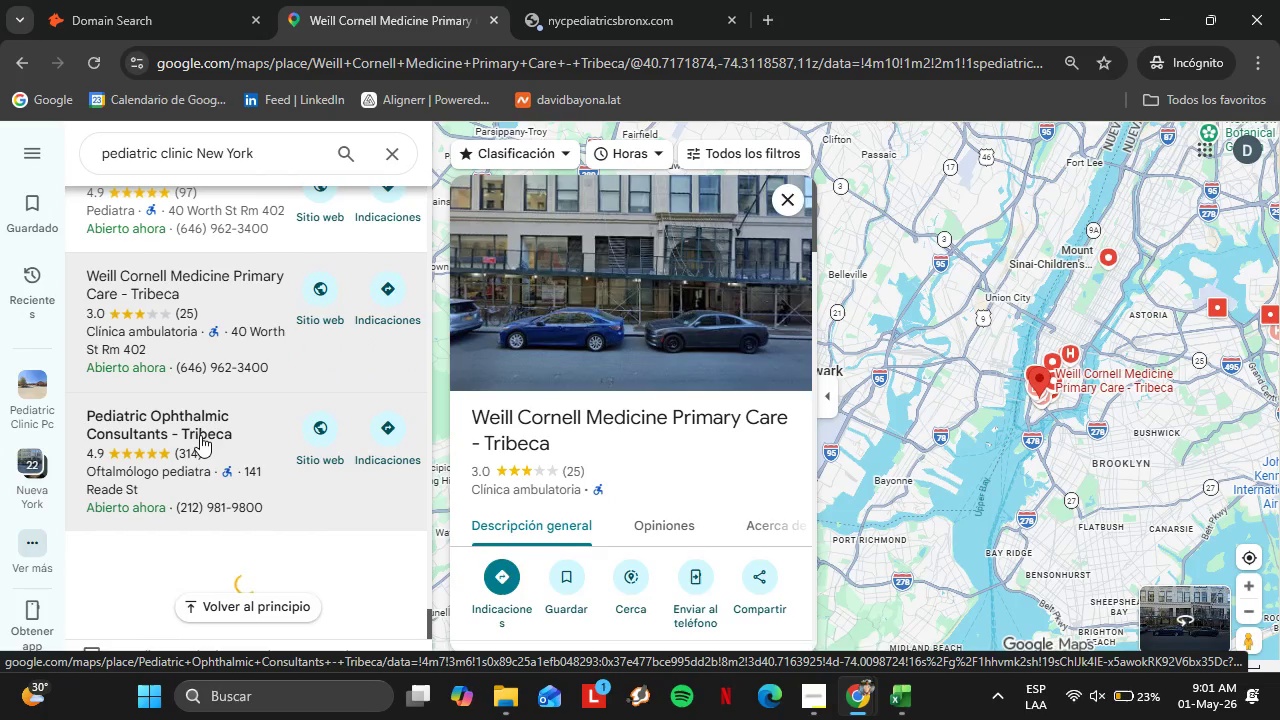 
left_click([201, 429])
 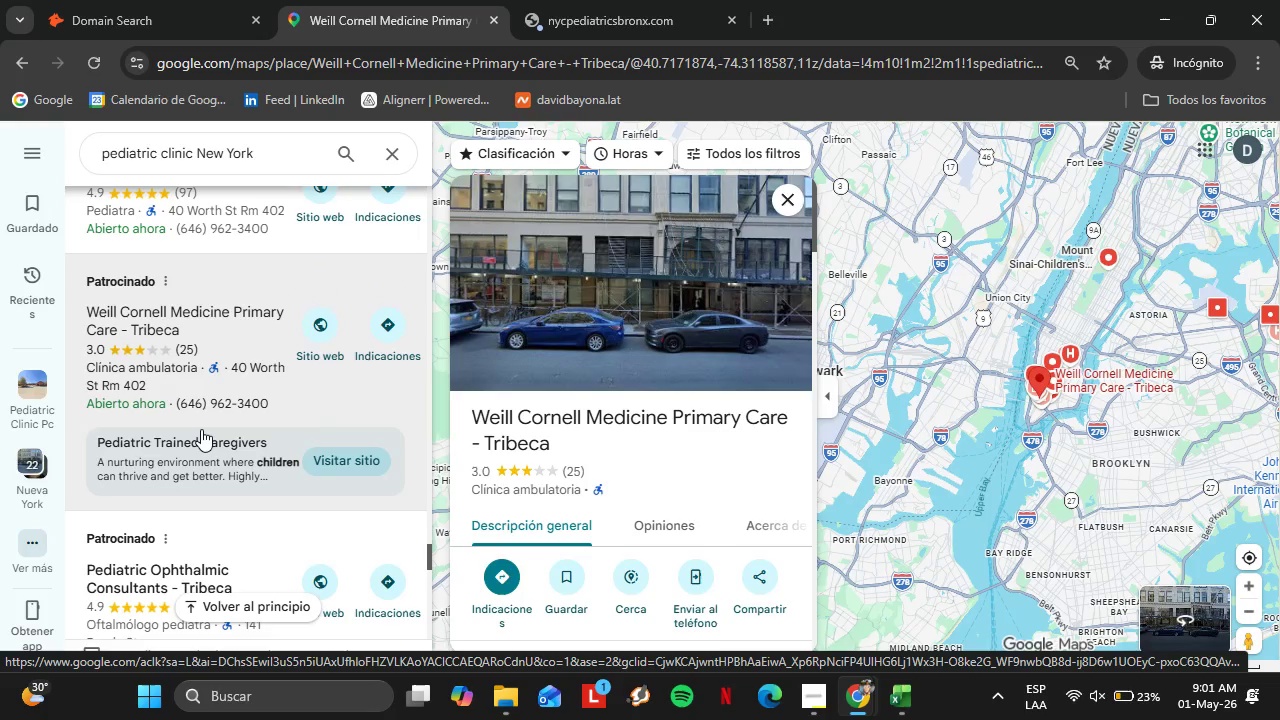 
scroll: coordinate [201, 429], scroll_direction: up, amount: 1.0
 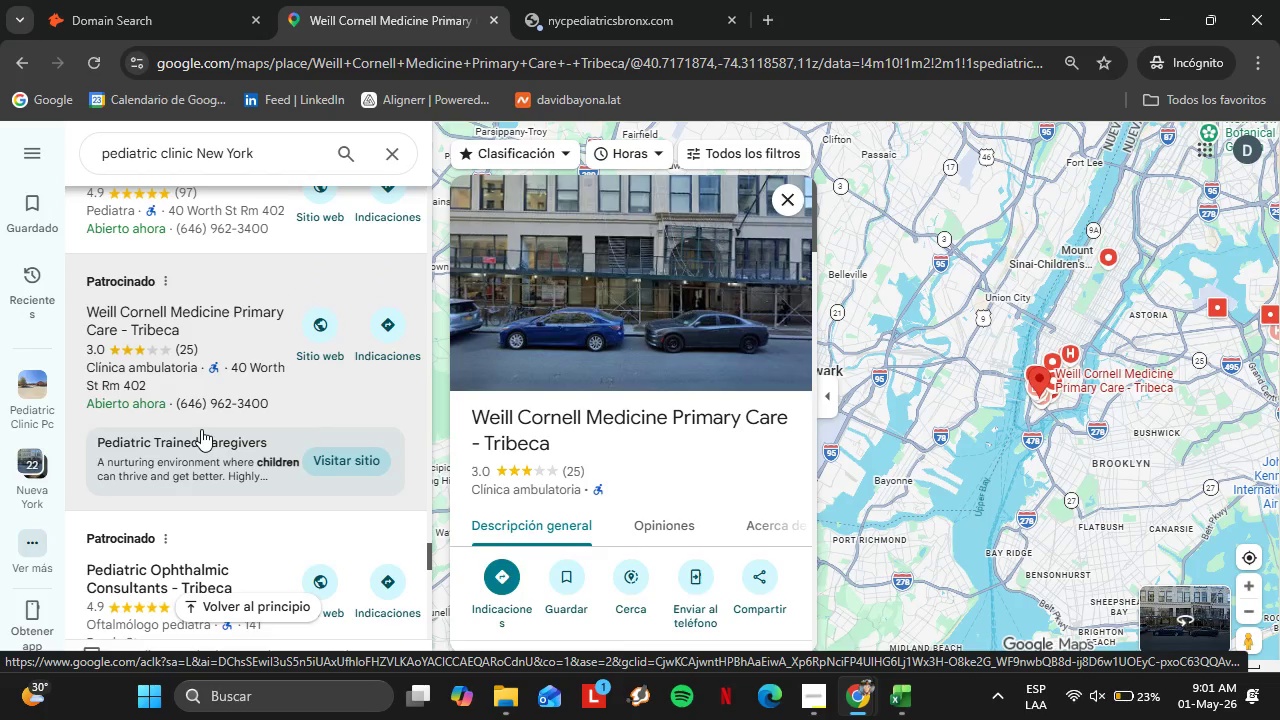 
scroll: coordinate [255, 449], scroll_direction: none, amount: 0.0
 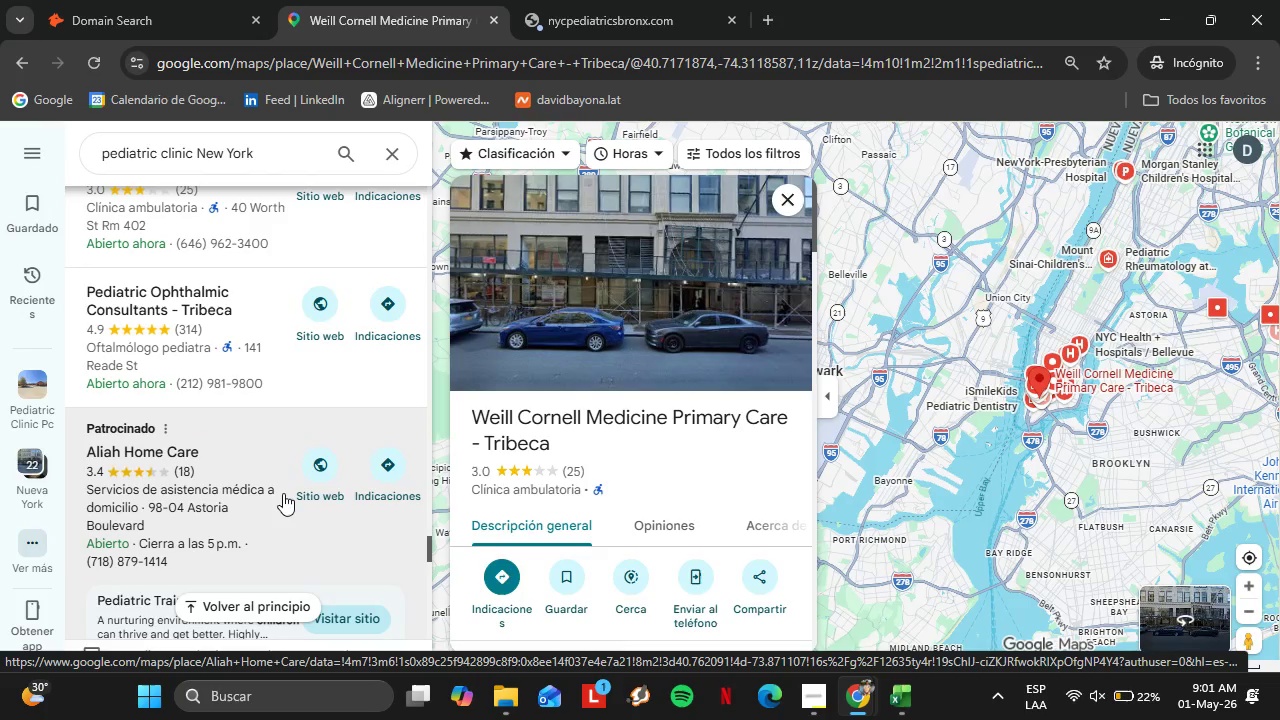 
wait(28.2)
 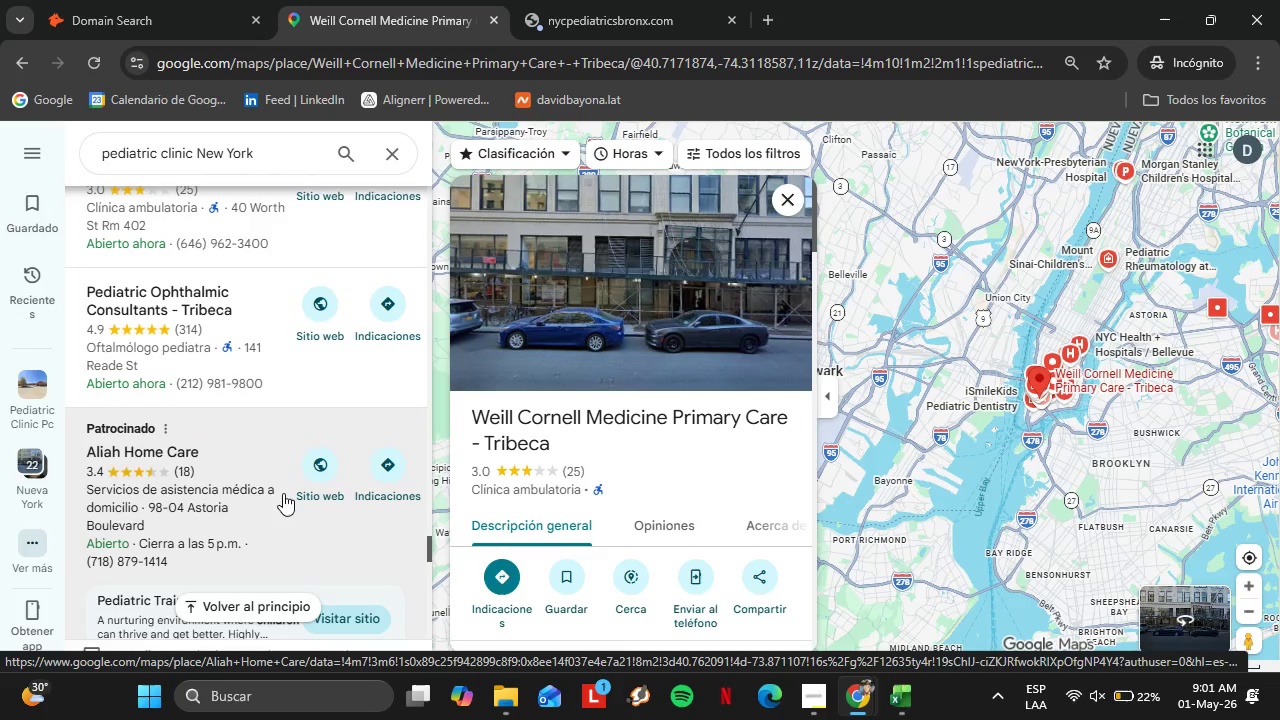 
scroll: coordinate [220, 345], scroll_direction: down, amount: 9.0
 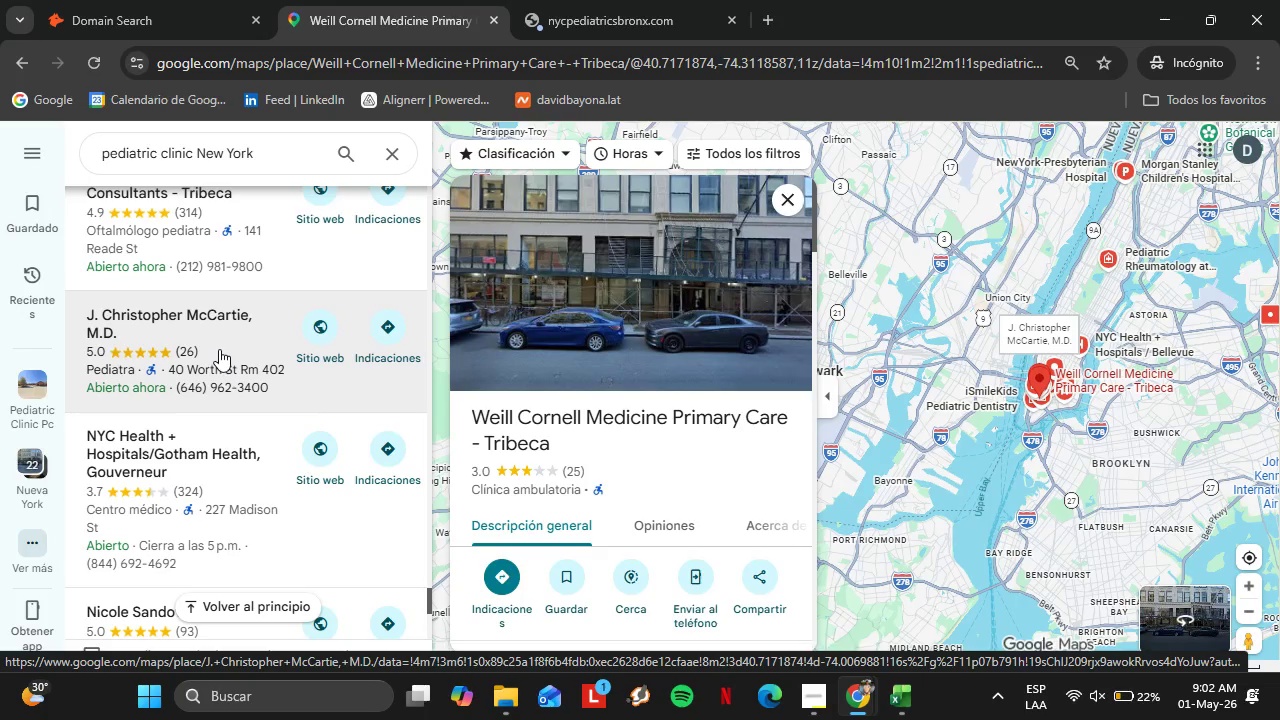 
left_click([219, 349])
 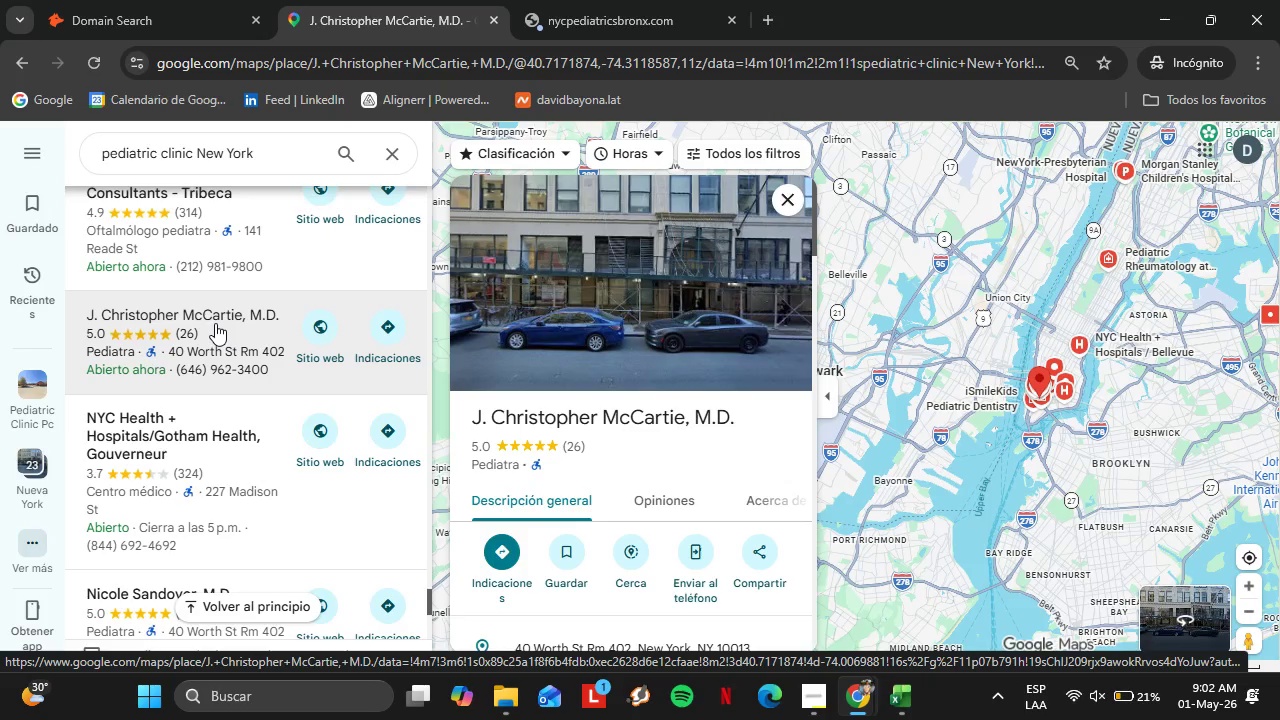 
wait(11.86)
 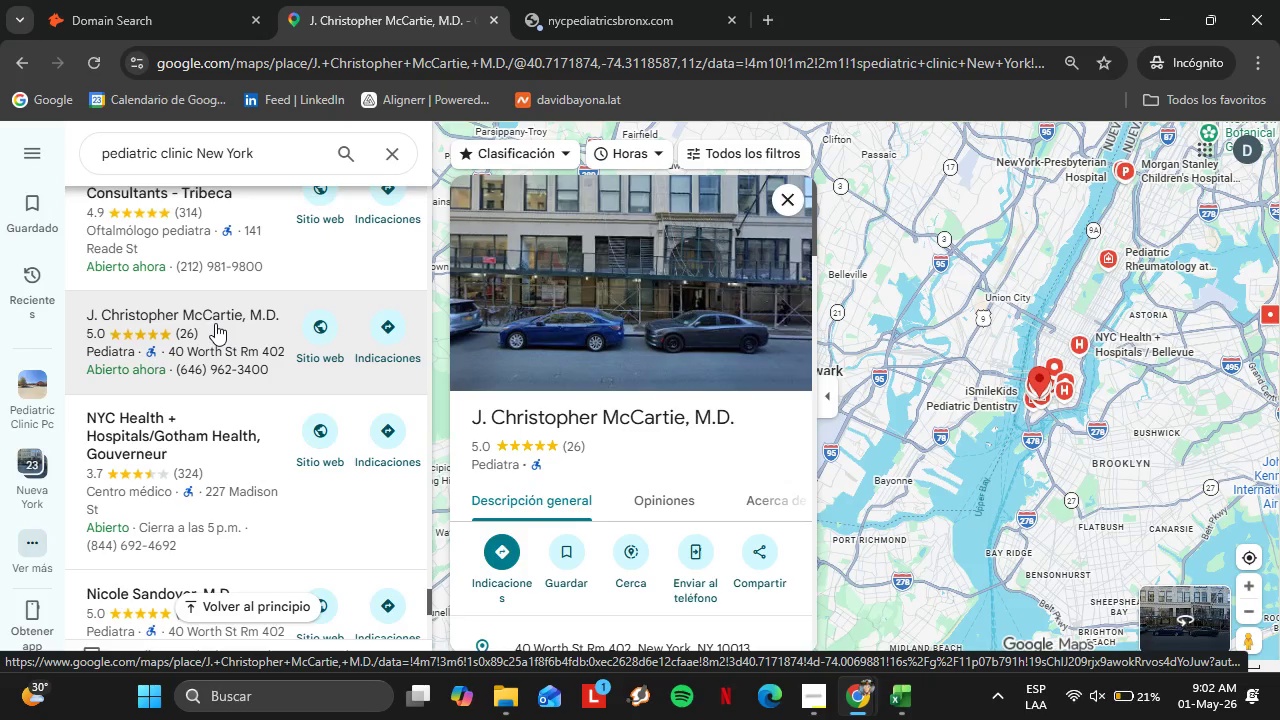 
mouse_move([314, 449])
 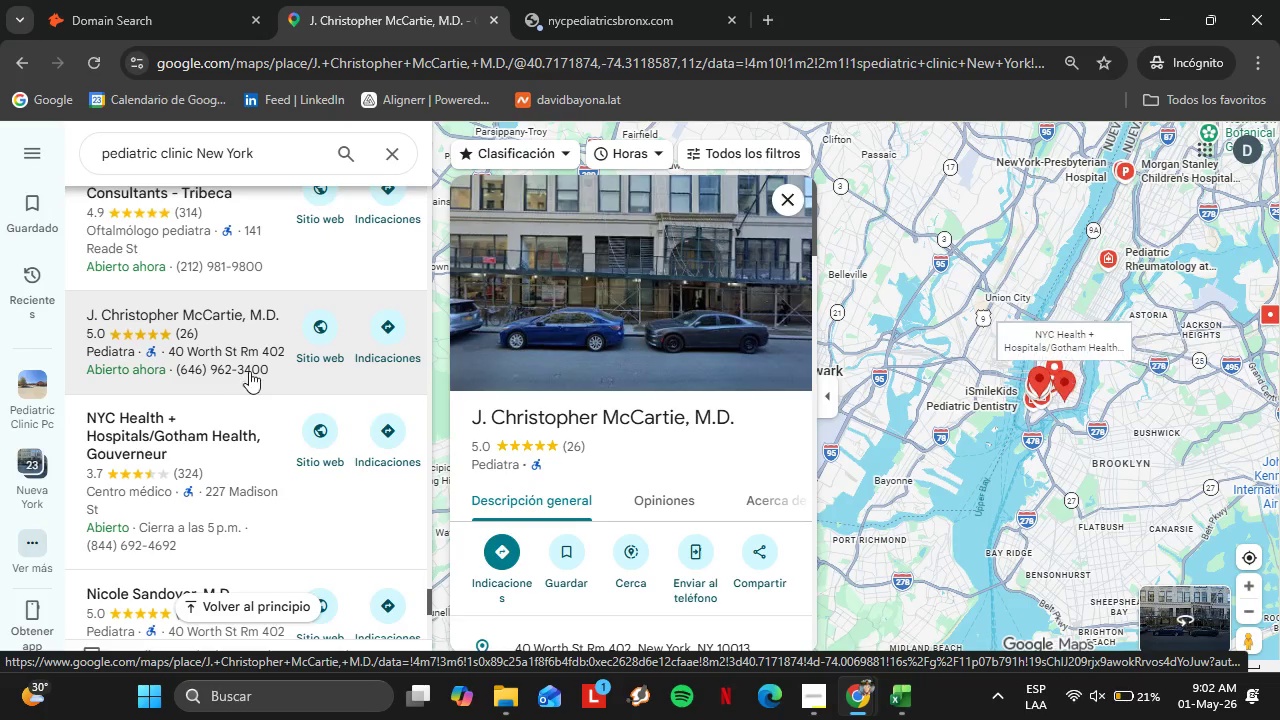 
left_click([211, 335])
 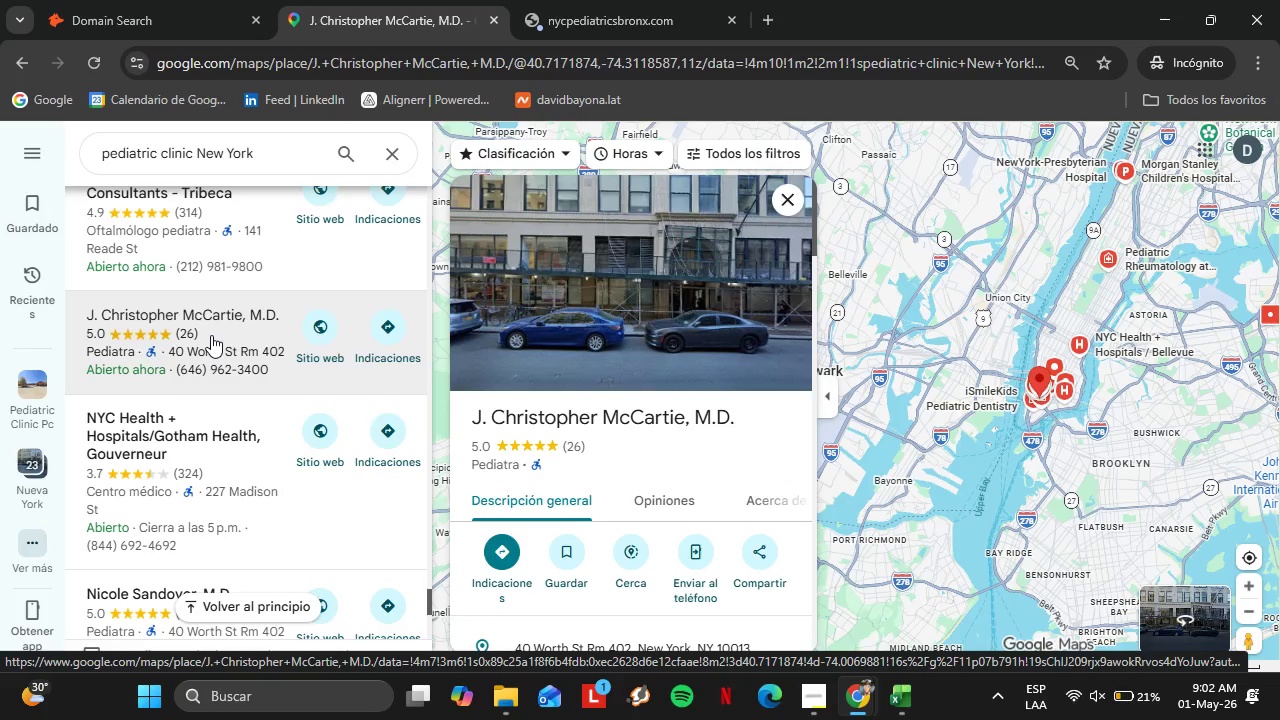 
wait(30.67)
 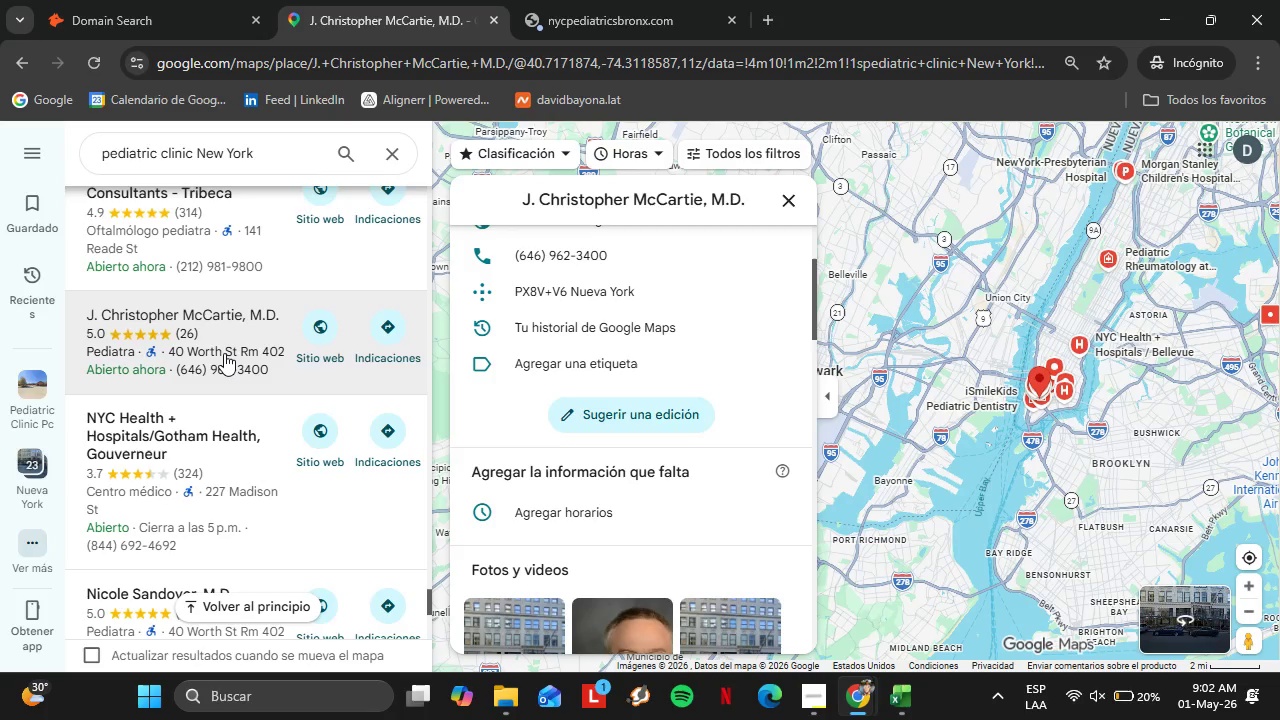 
left_click([193, 347])
 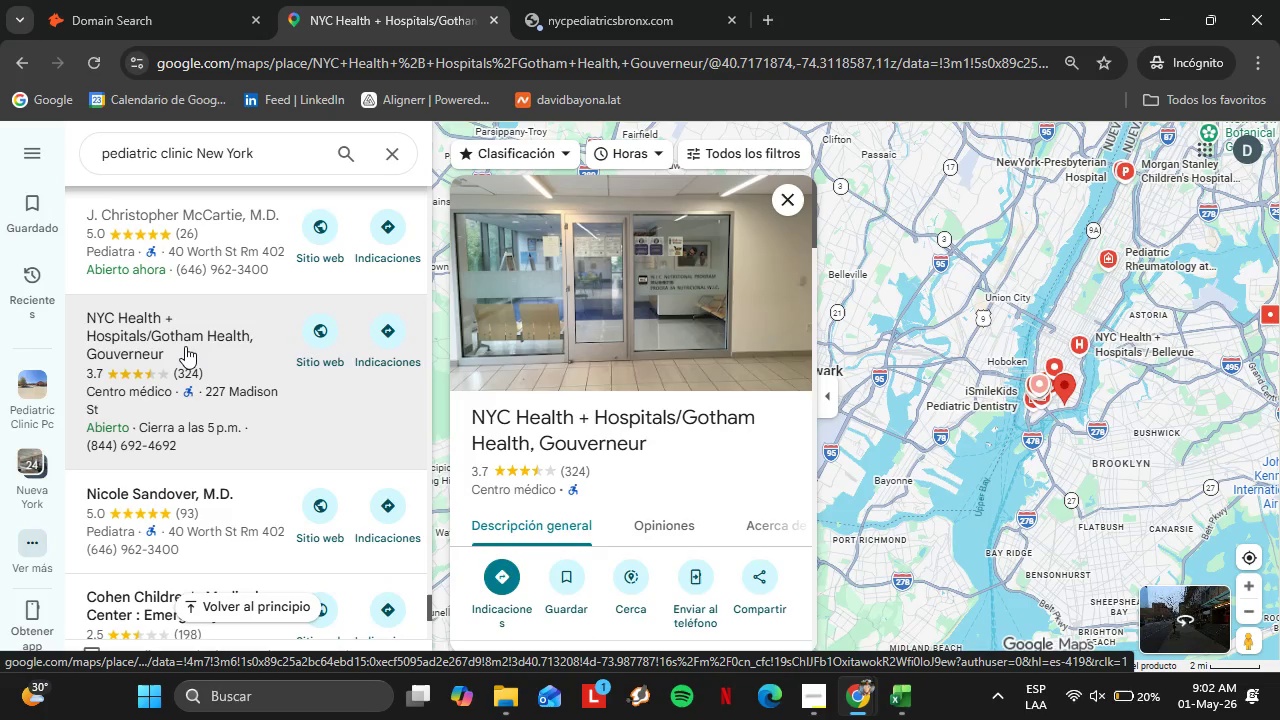 
scroll: coordinate [190, 324], scroll_direction: down, amount: 6.0
 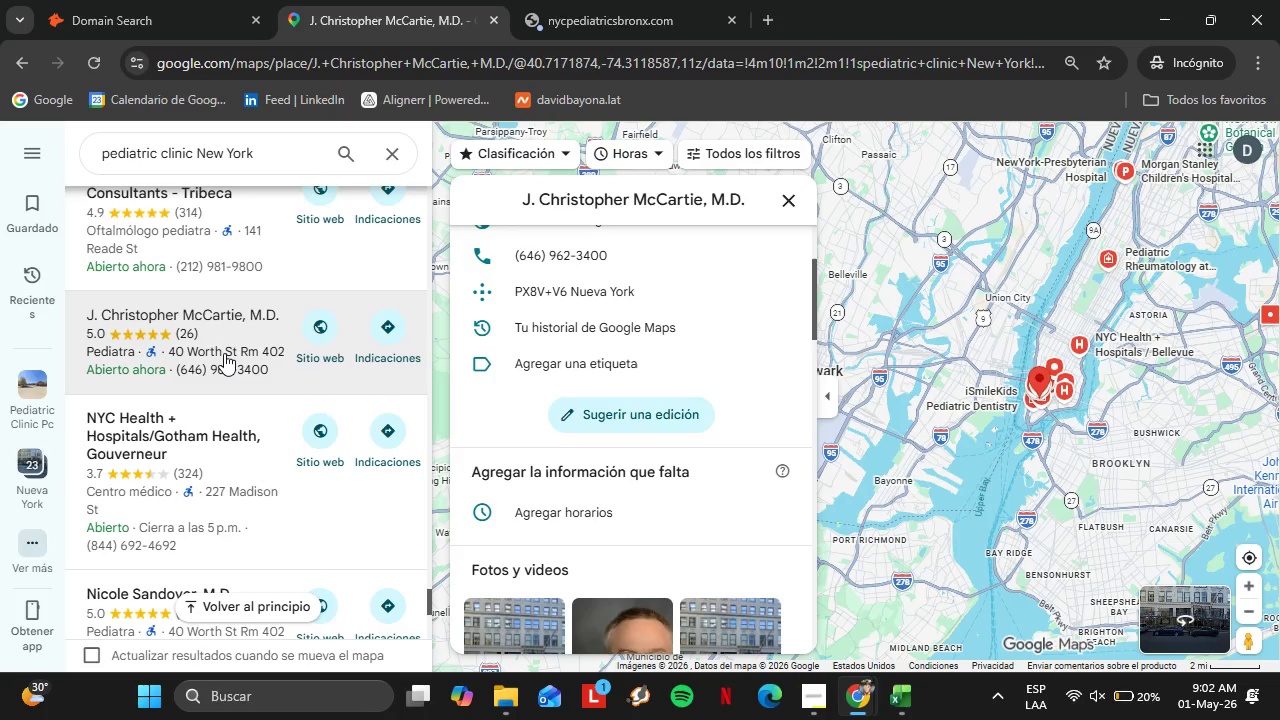 
wait(14.95)
 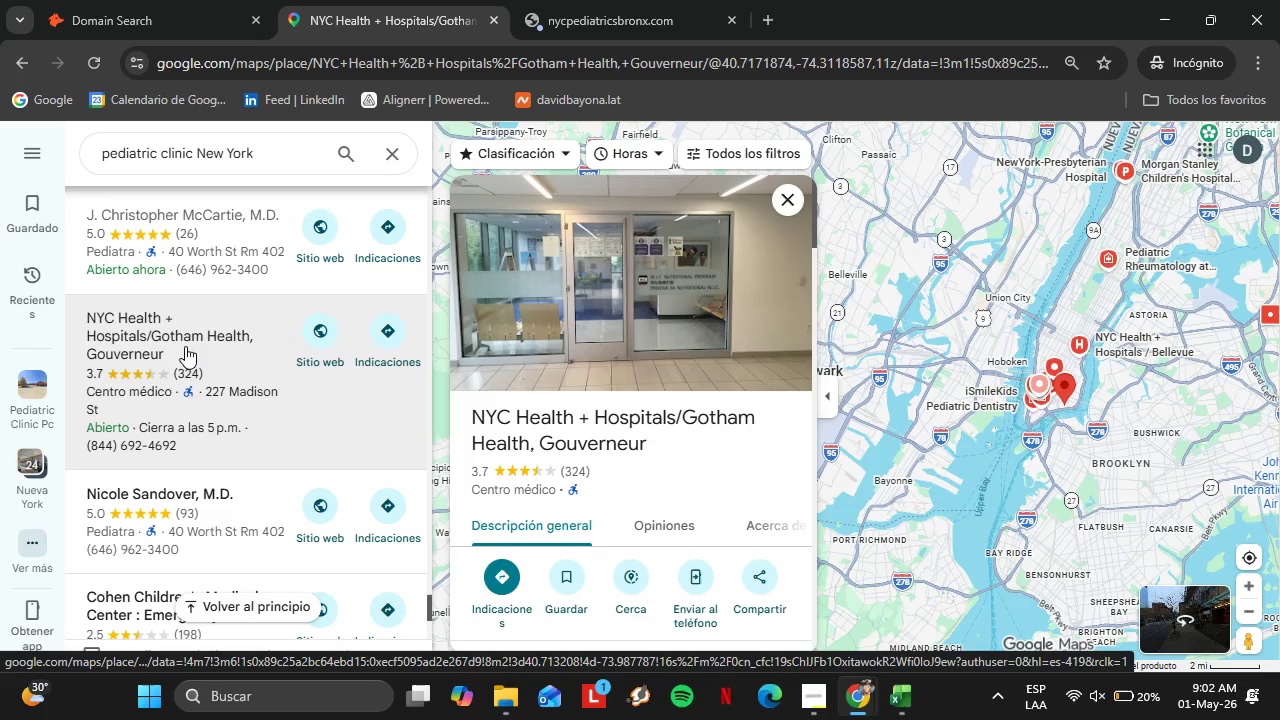 
scroll: coordinate [542, 431], scroll_direction: down, amount: 2.0
 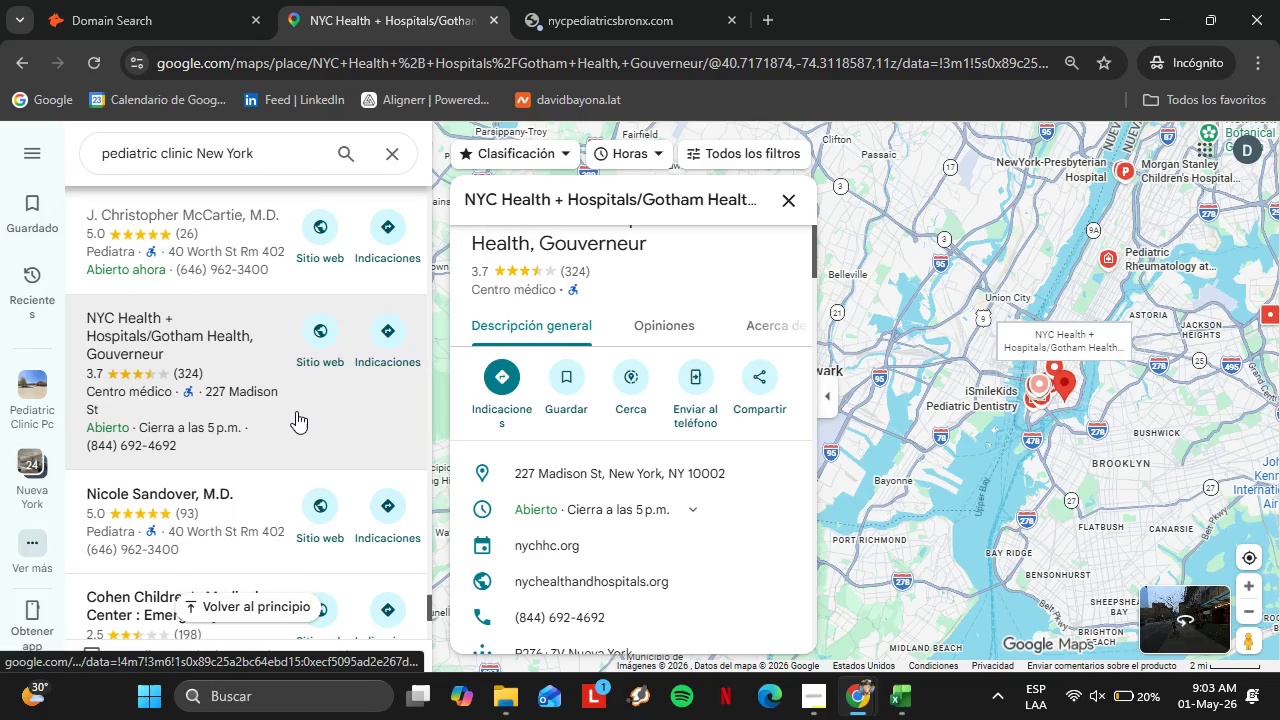 
left_click([191, 511])
 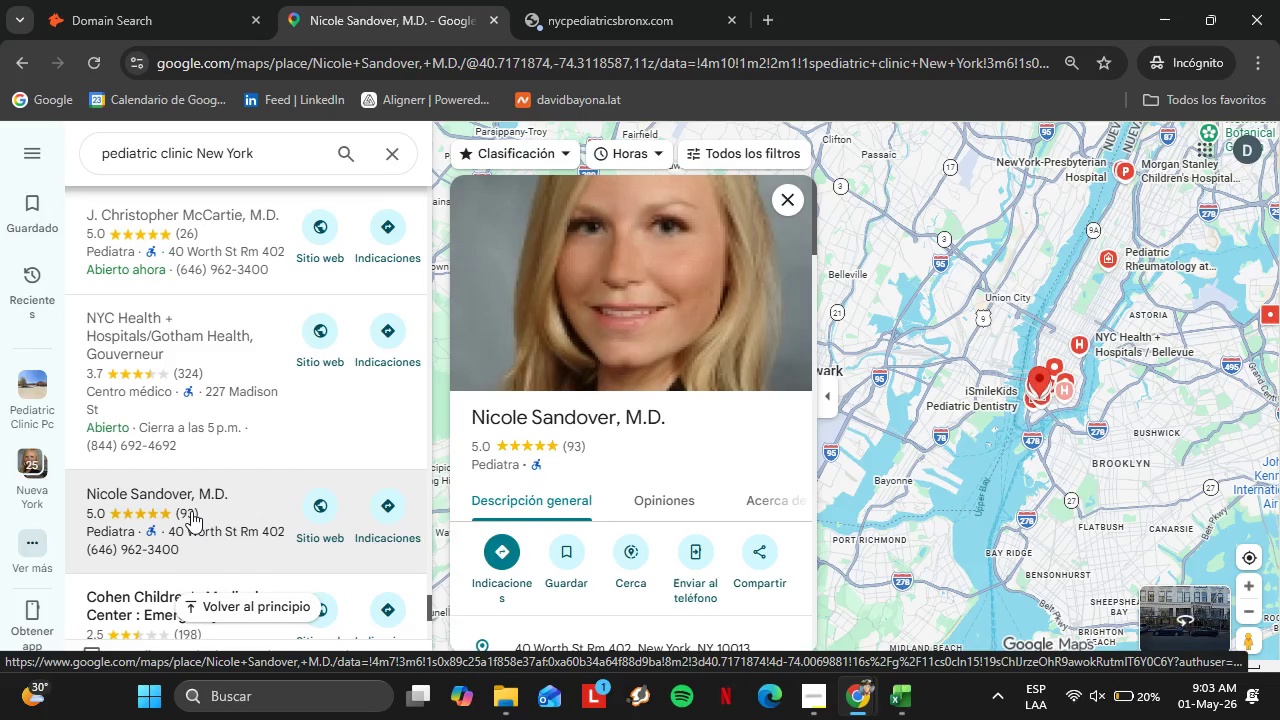 
wait(12.22)
 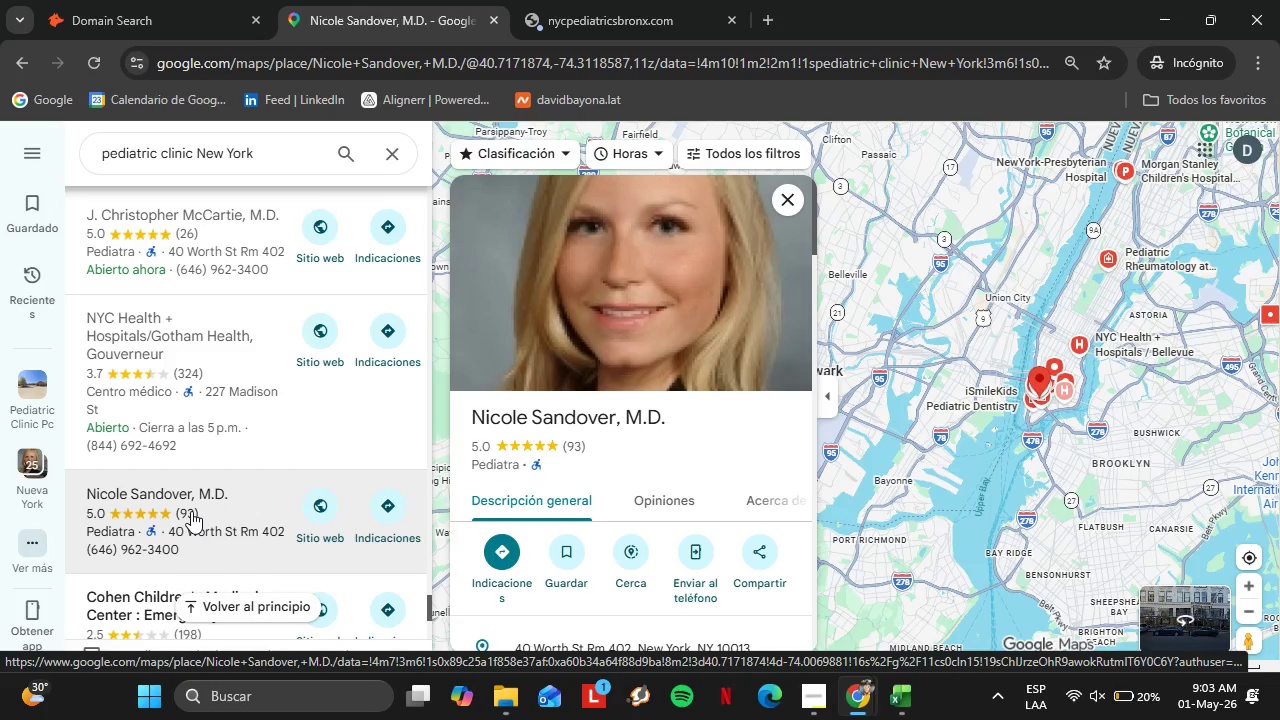 
scroll: coordinate [597, 422], scroll_direction: down, amount: 5.0
 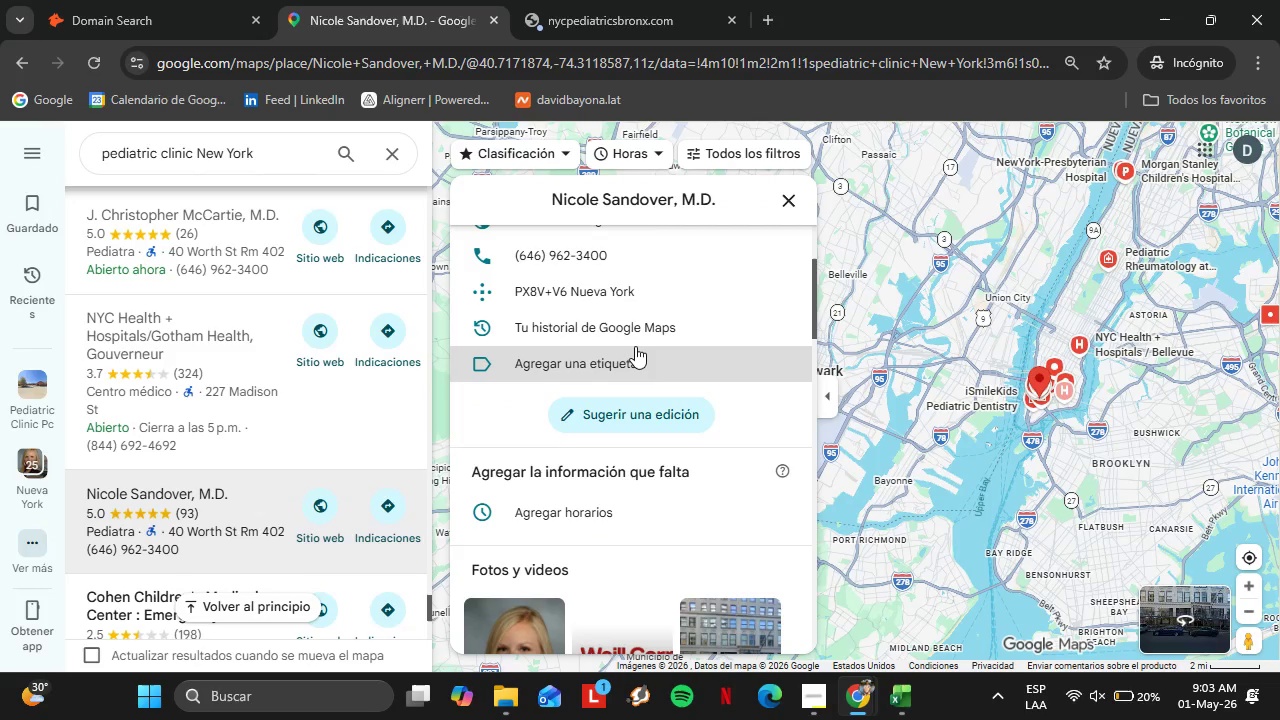 
scroll: coordinate [635, 345], scroll_direction: up, amount: 1.0
 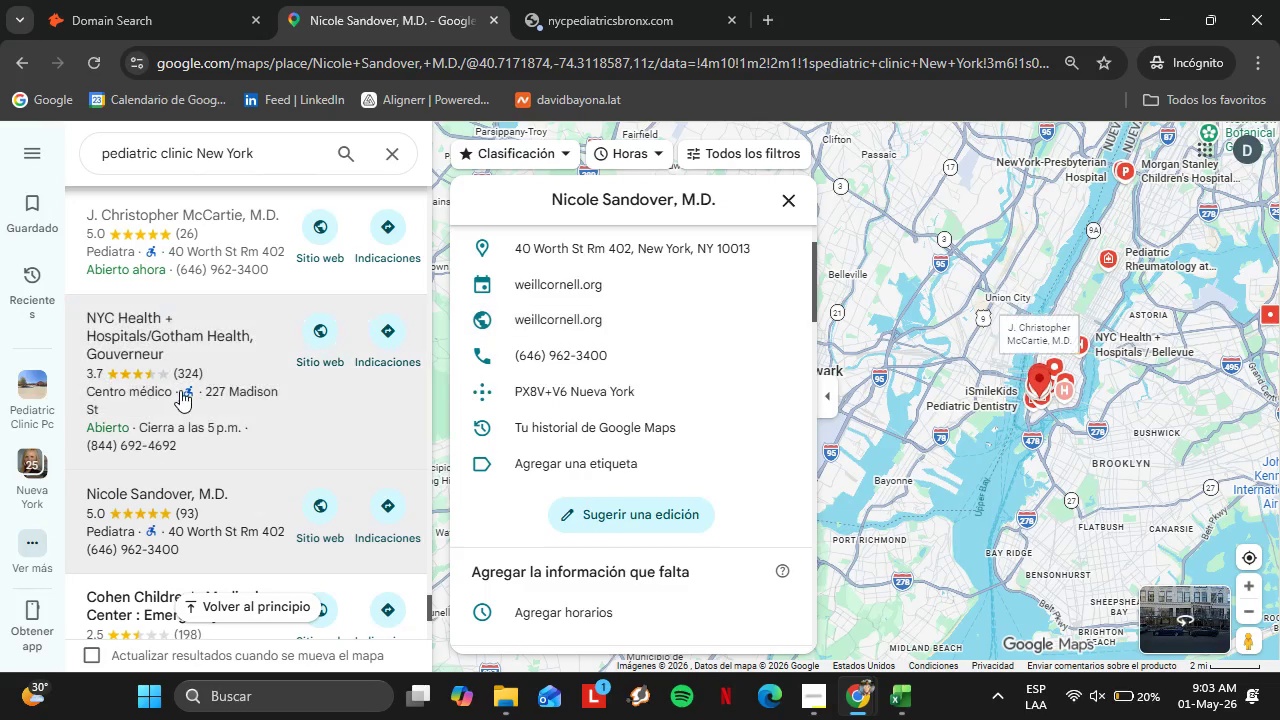 
scroll: coordinate [235, 448], scroll_direction: down, amount: 7.0
 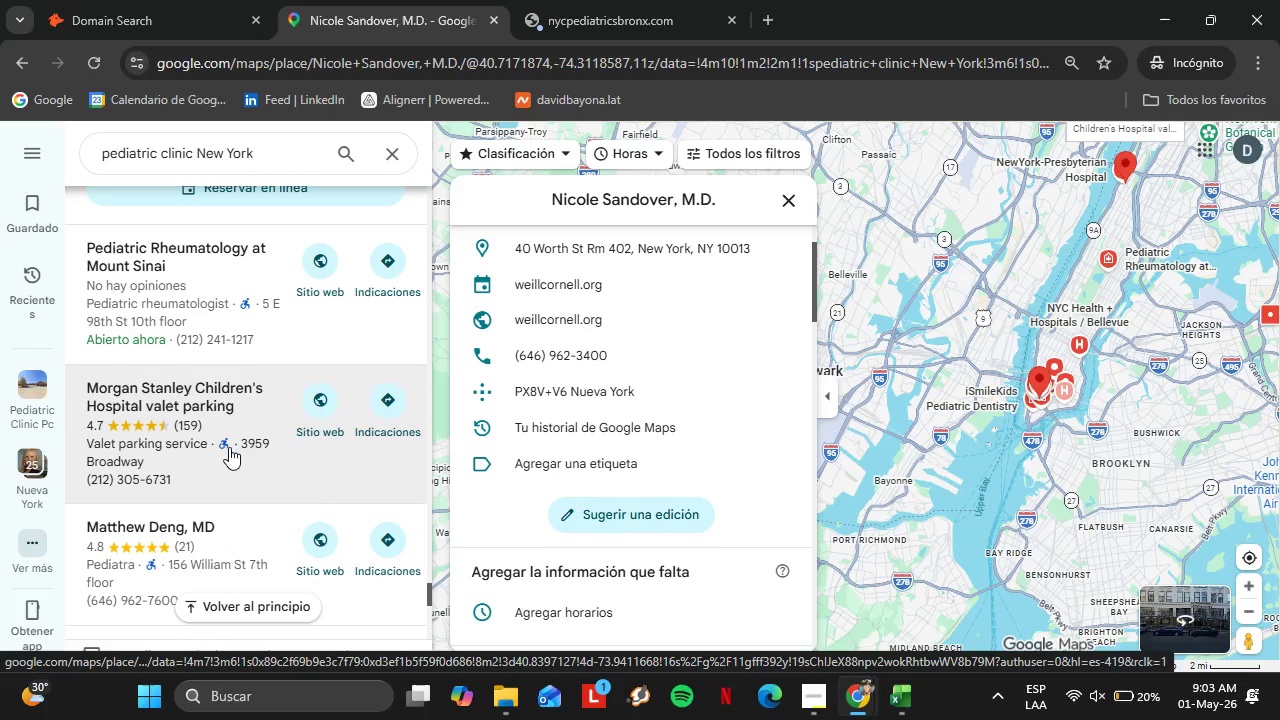 
scroll: coordinate [220, 445], scroll_direction: down, amount: 11.0
 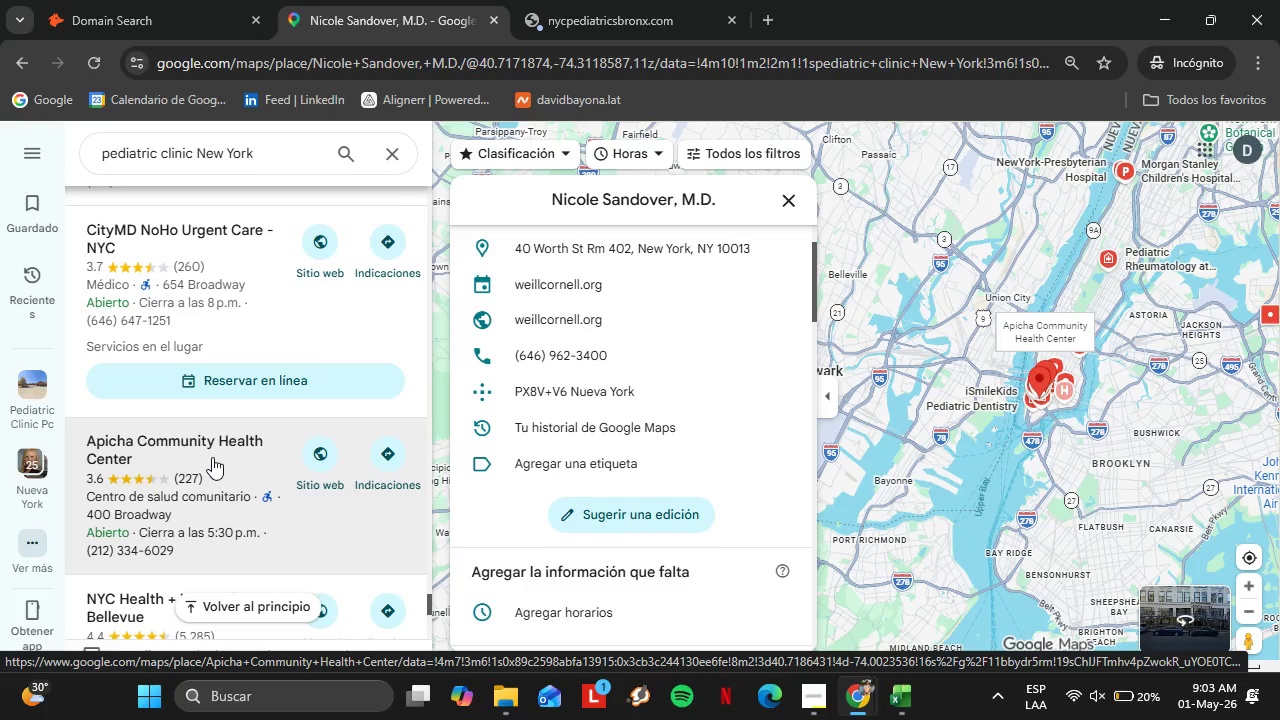 
scroll: coordinate [213, 403], scroll_direction: down, amount: 6.0
 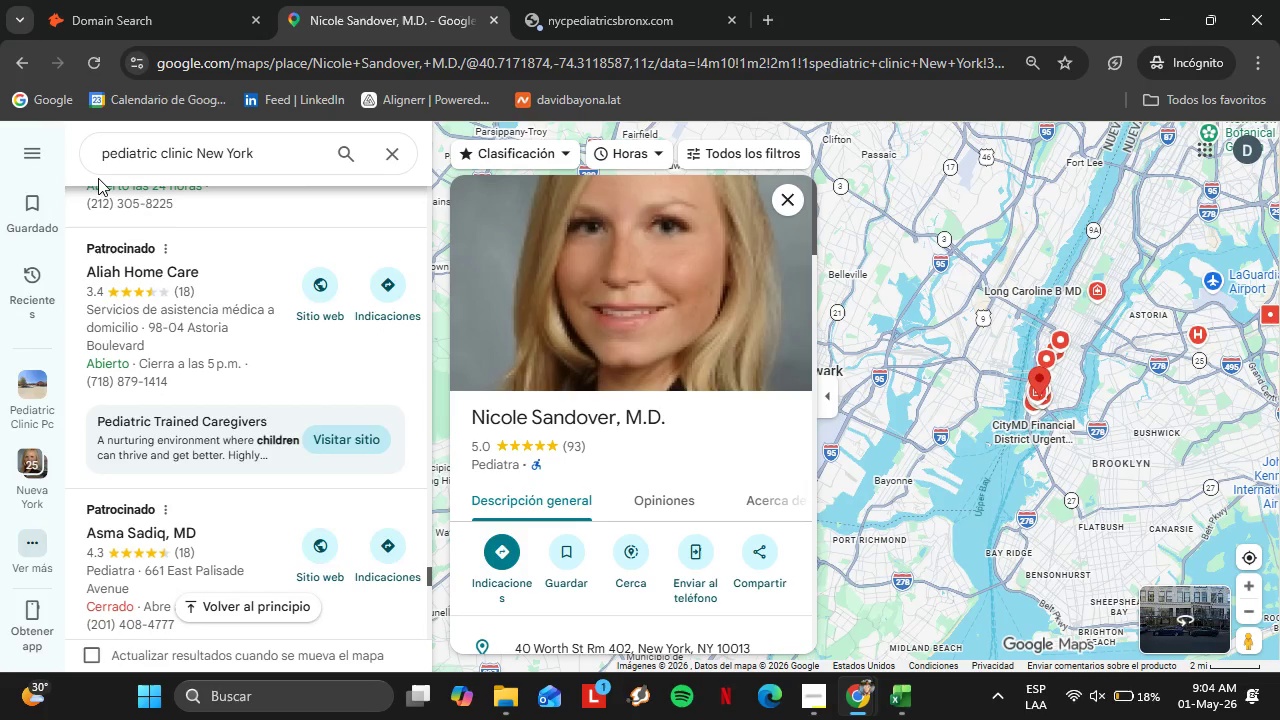 
wait(42.42)
 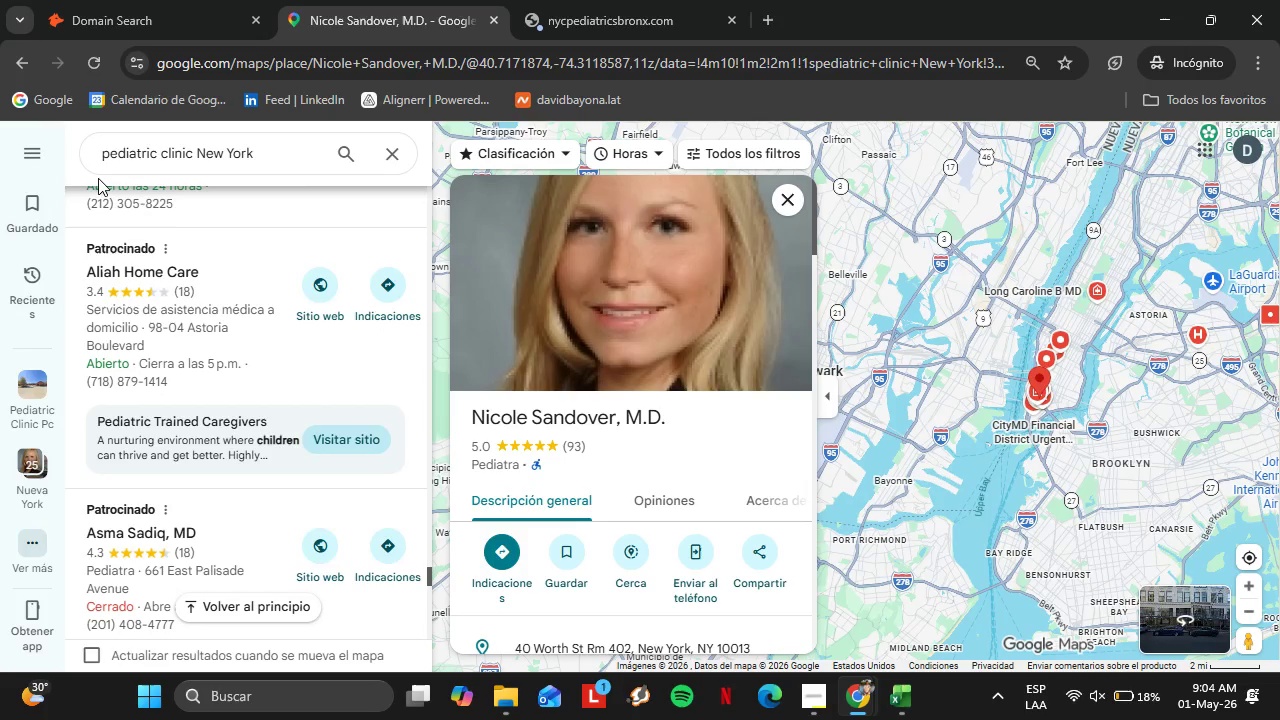 
left_click([98, 178])
 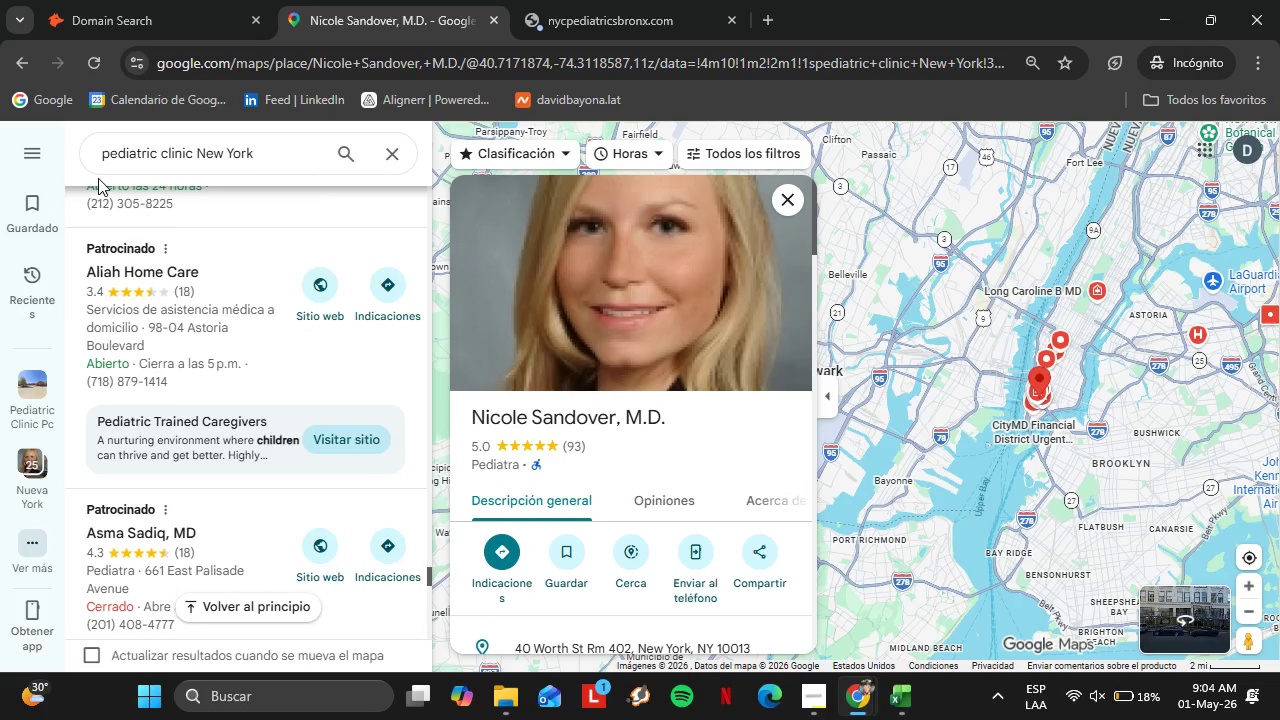 
scroll: coordinate [209, 352], scroll_direction: down, amount: 9.0
 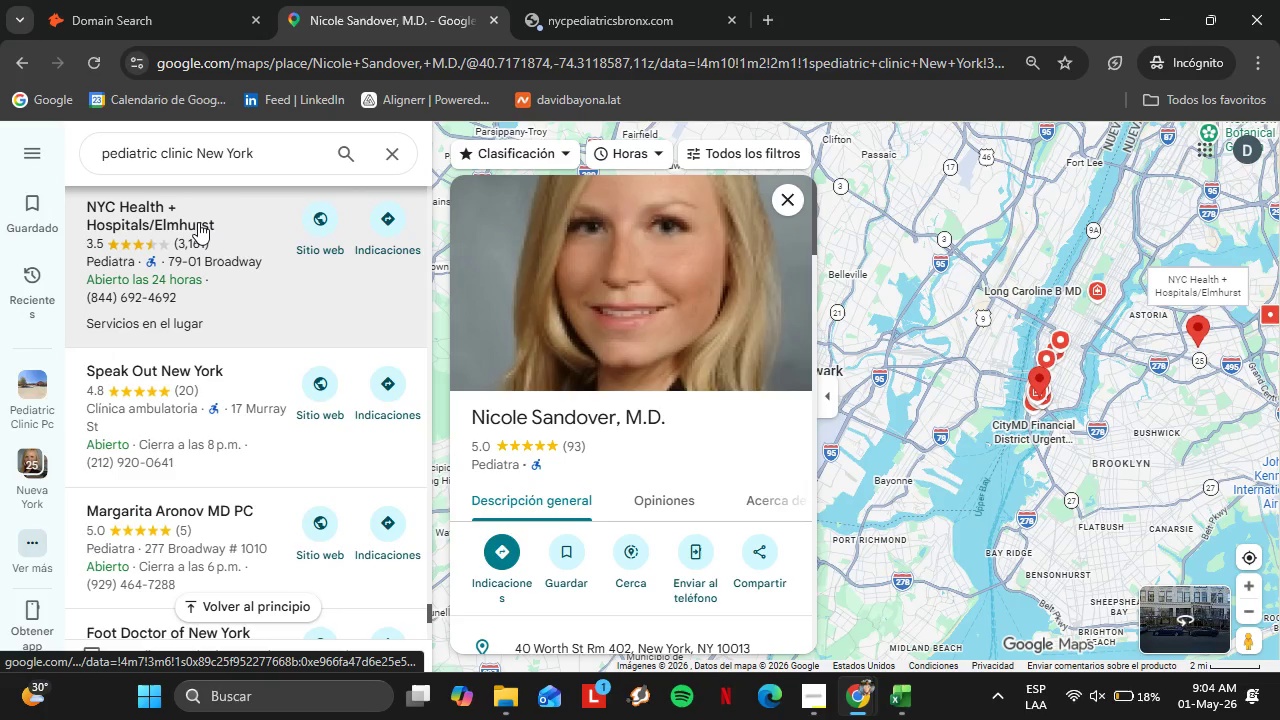 
left_click([198, 222])
 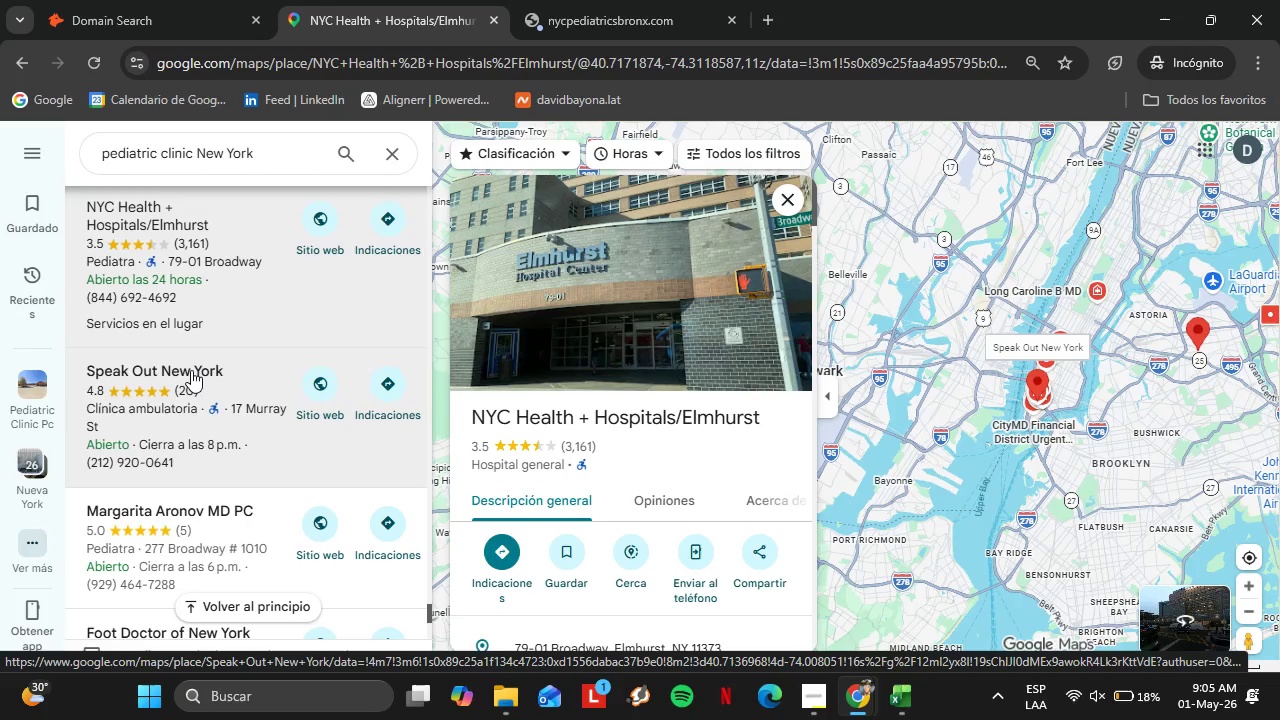 
wait(43.36)
 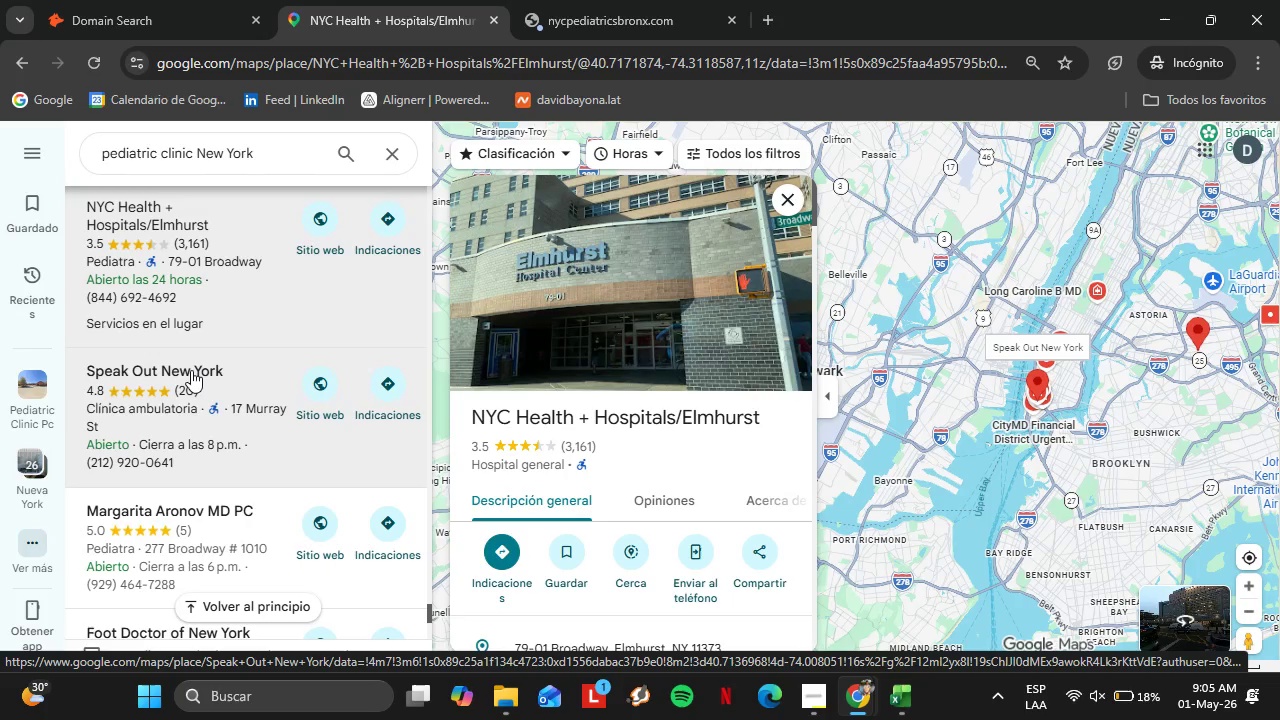 
scroll: coordinate [228, 402], scroll_direction: down, amount: 9.0
 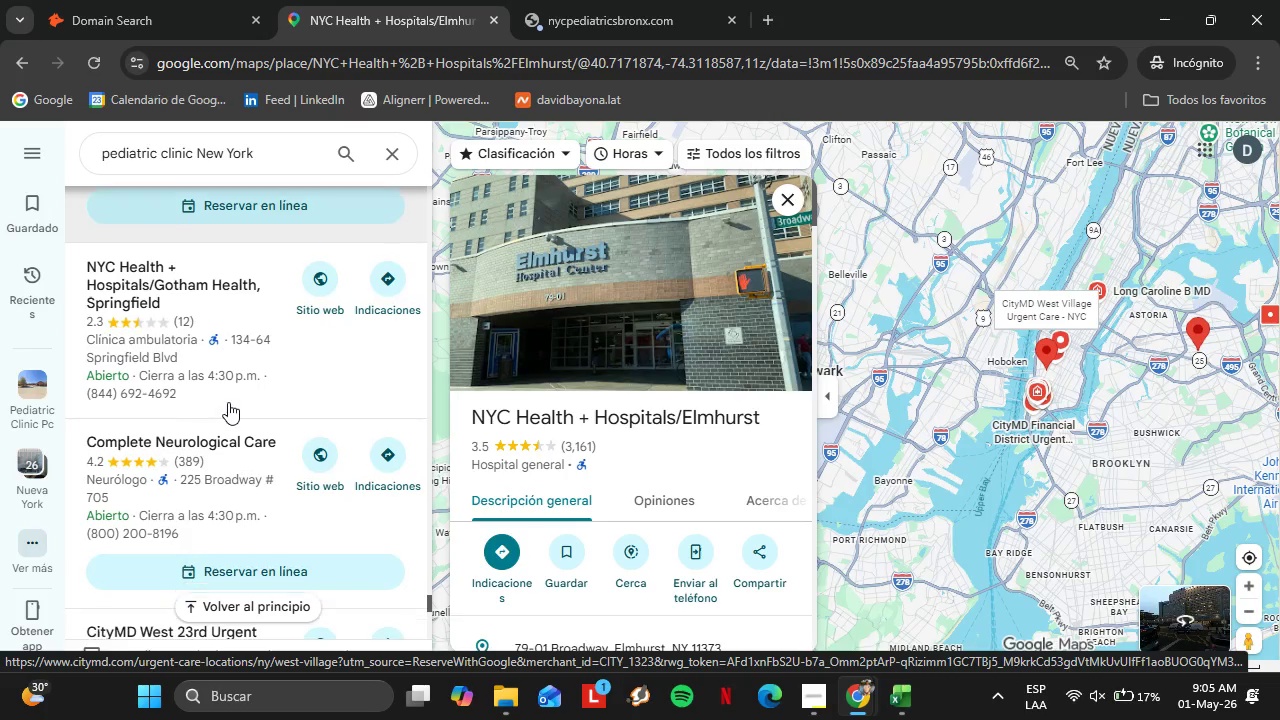 
scroll: coordinate [224, 369], scroll_direction: down, amount: 7.0
 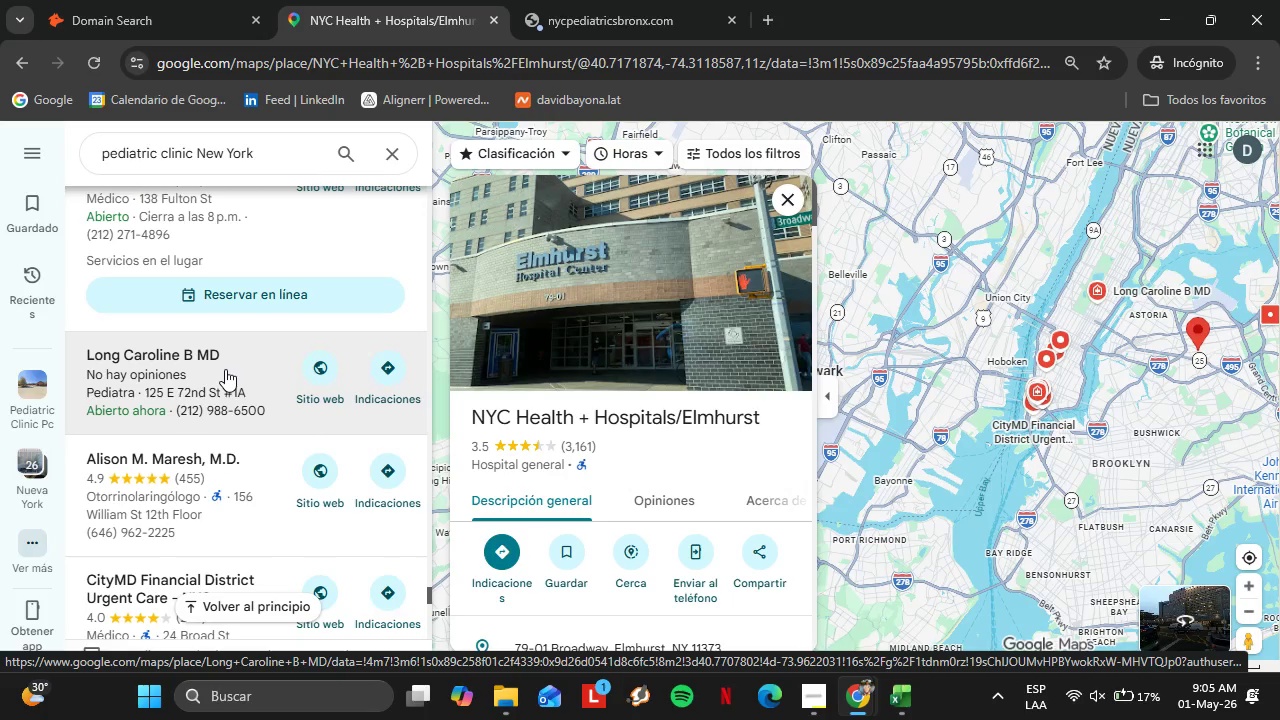 
wait(5.52)
 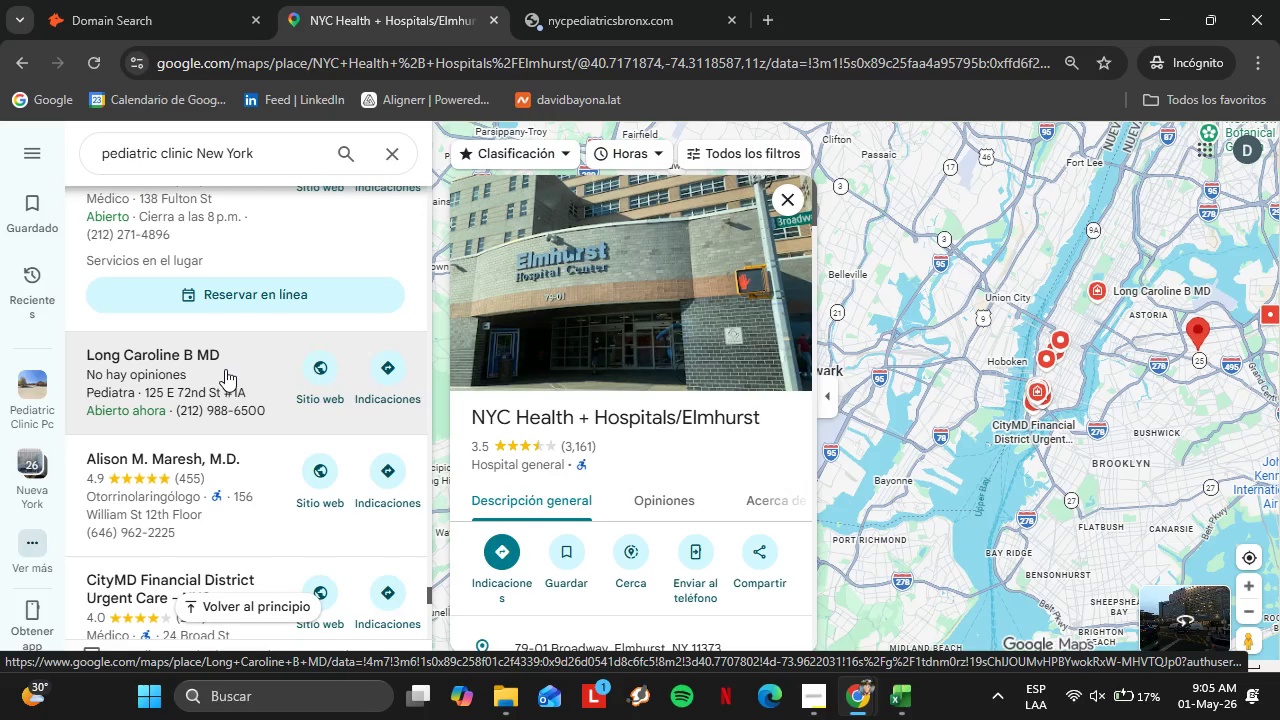 
scroll: coordinate [246, 448], scroll_direction: down, amount: 10.0
 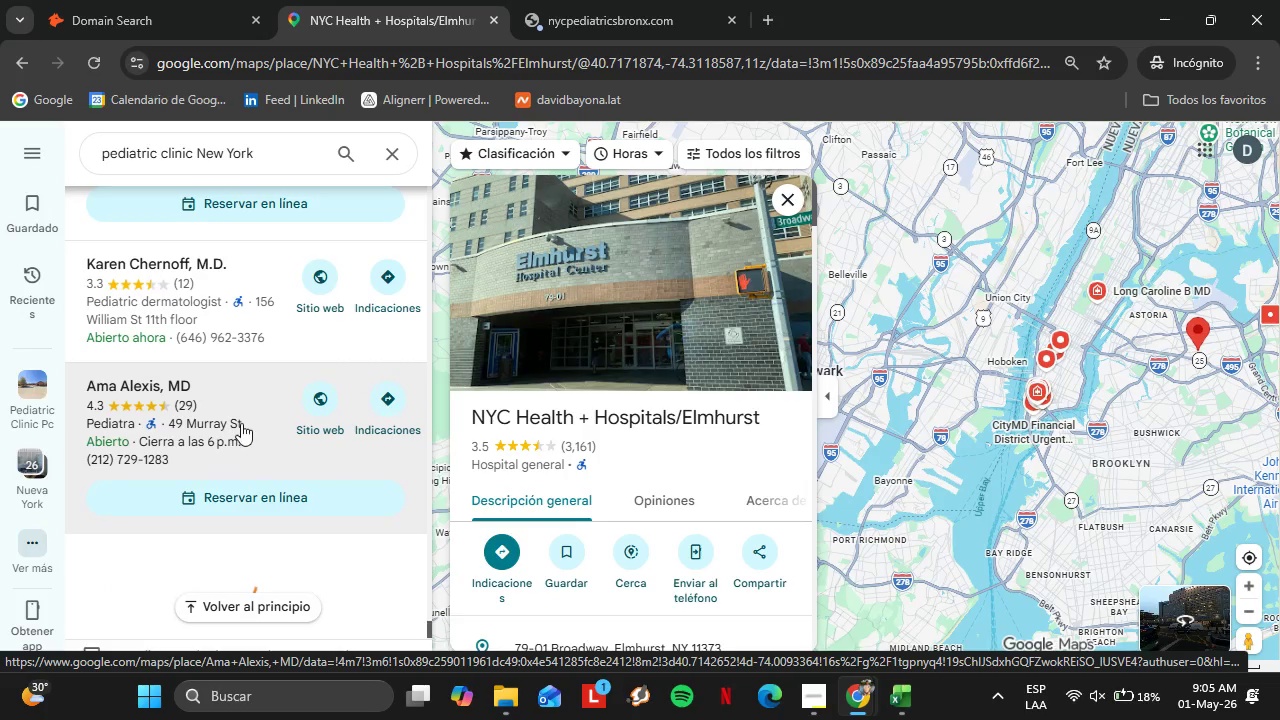 
scroll: coordinate [241, 423], scroll_direction: down, amount: 1.0
 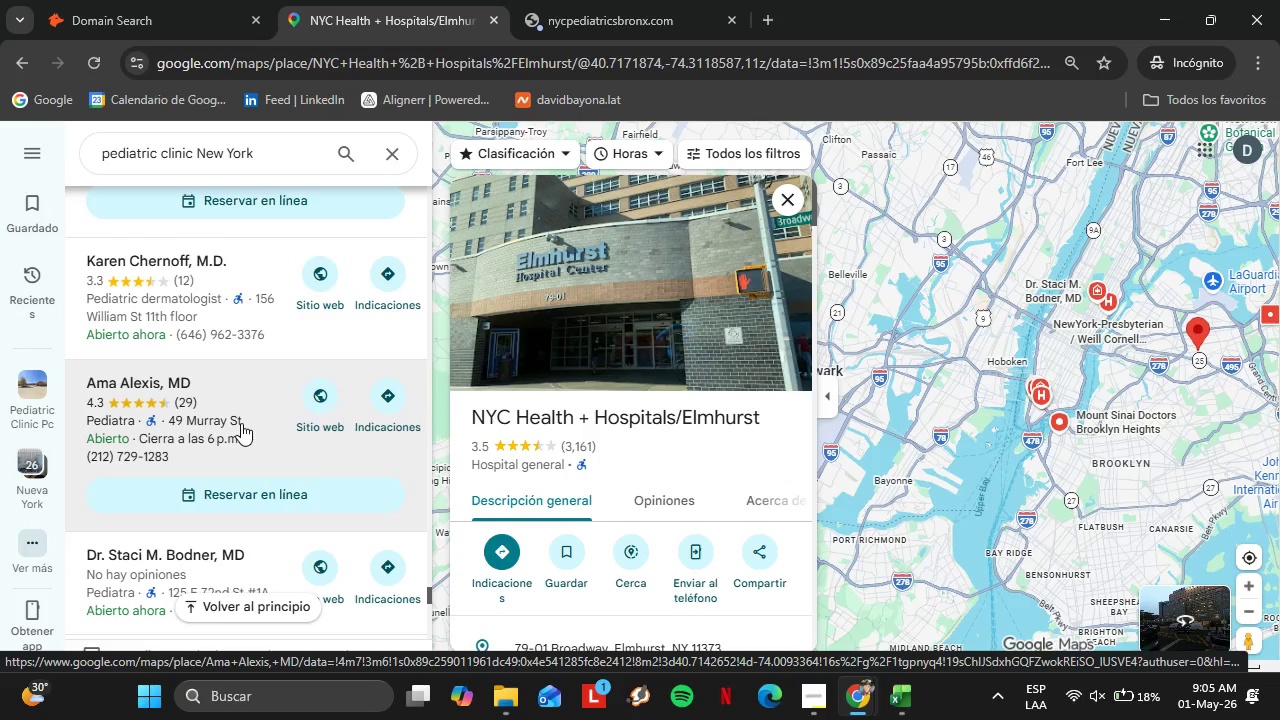 
wait(13.31)
 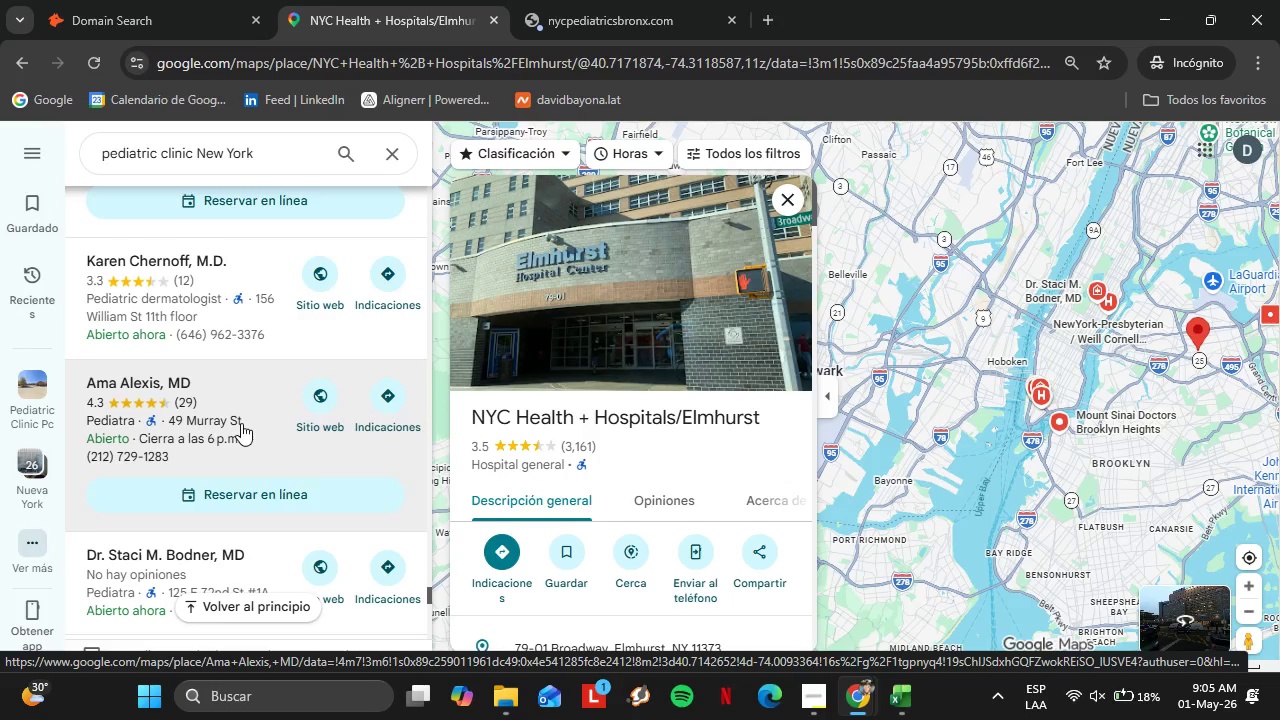 
scroll: coordinate [241, 372], scroll_direction: down, amount: 15.0
 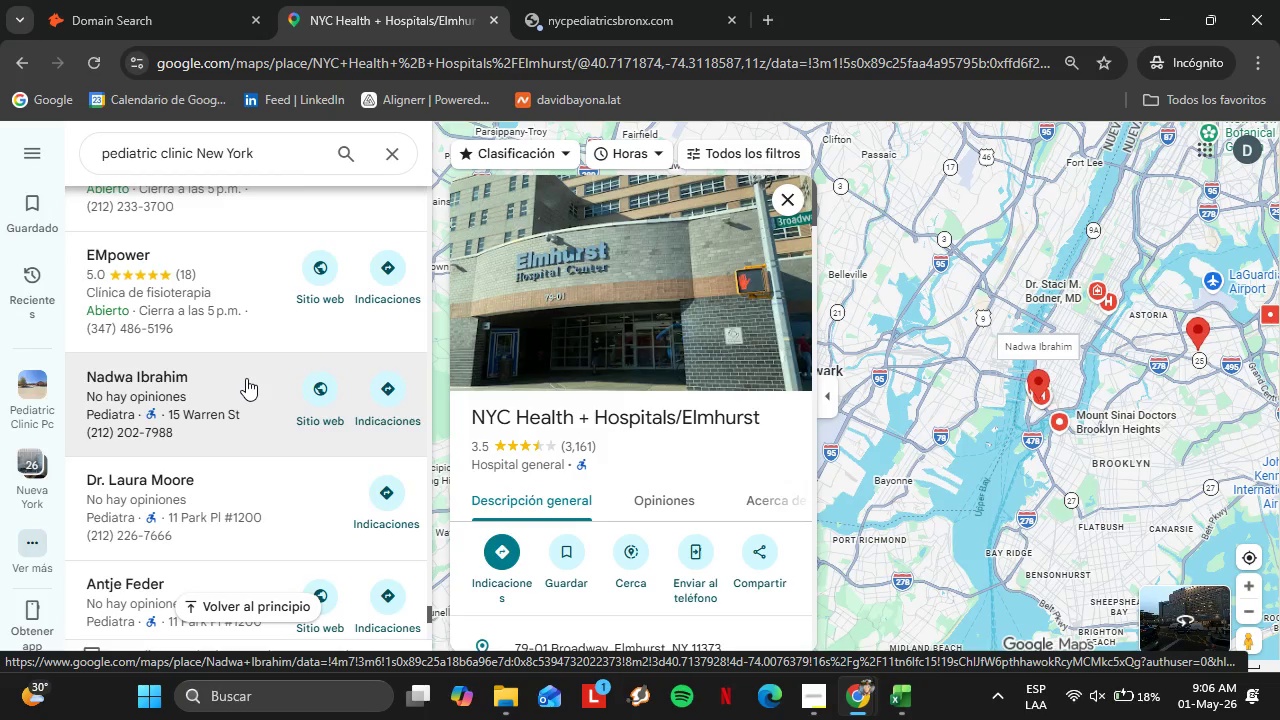 
scroll: coordinate [200, 361], scroll_direction: down, amount: 11.0
 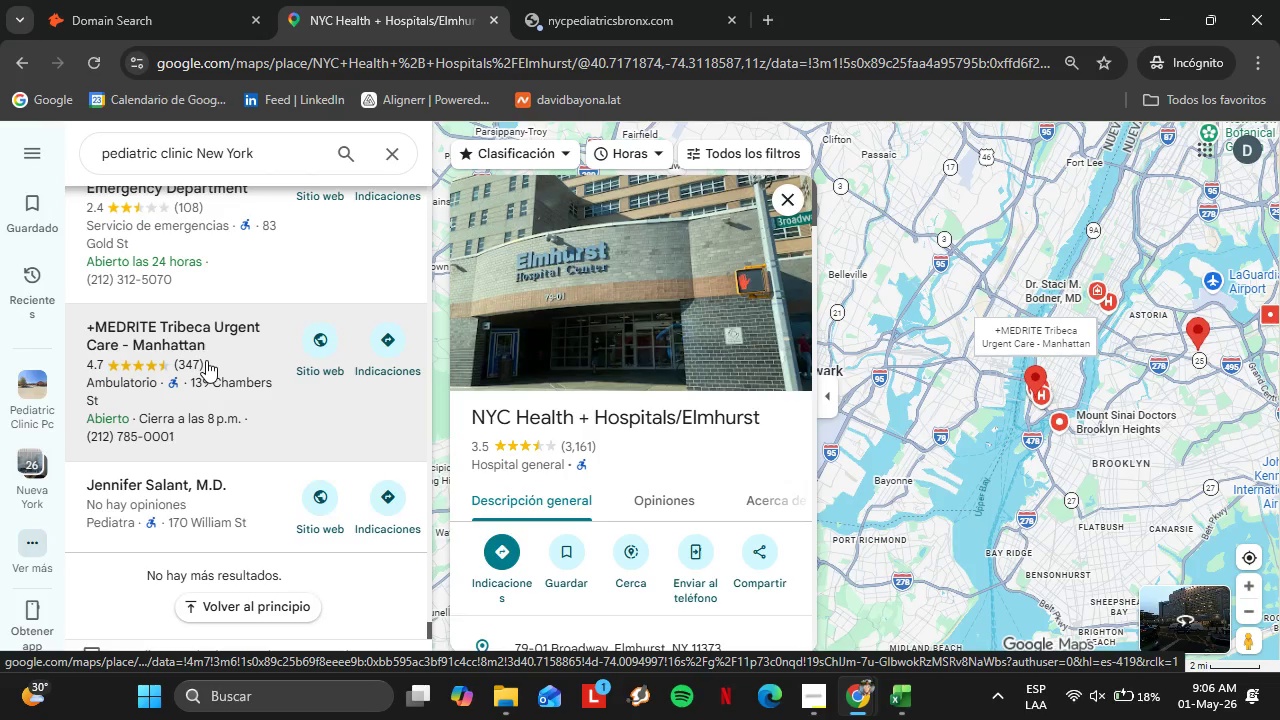 
wait(27.84)
 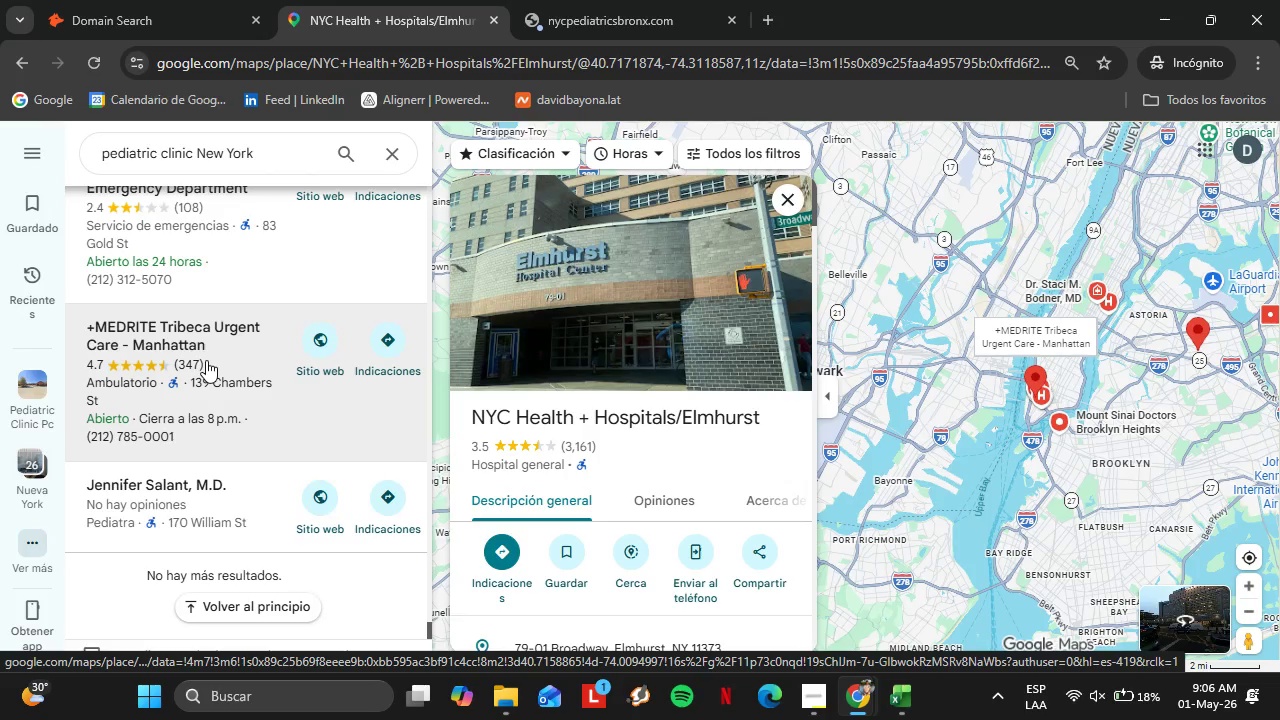 
left_click_drag(start_coordinate=[254, 156], to_coordinate=[198, 155])
 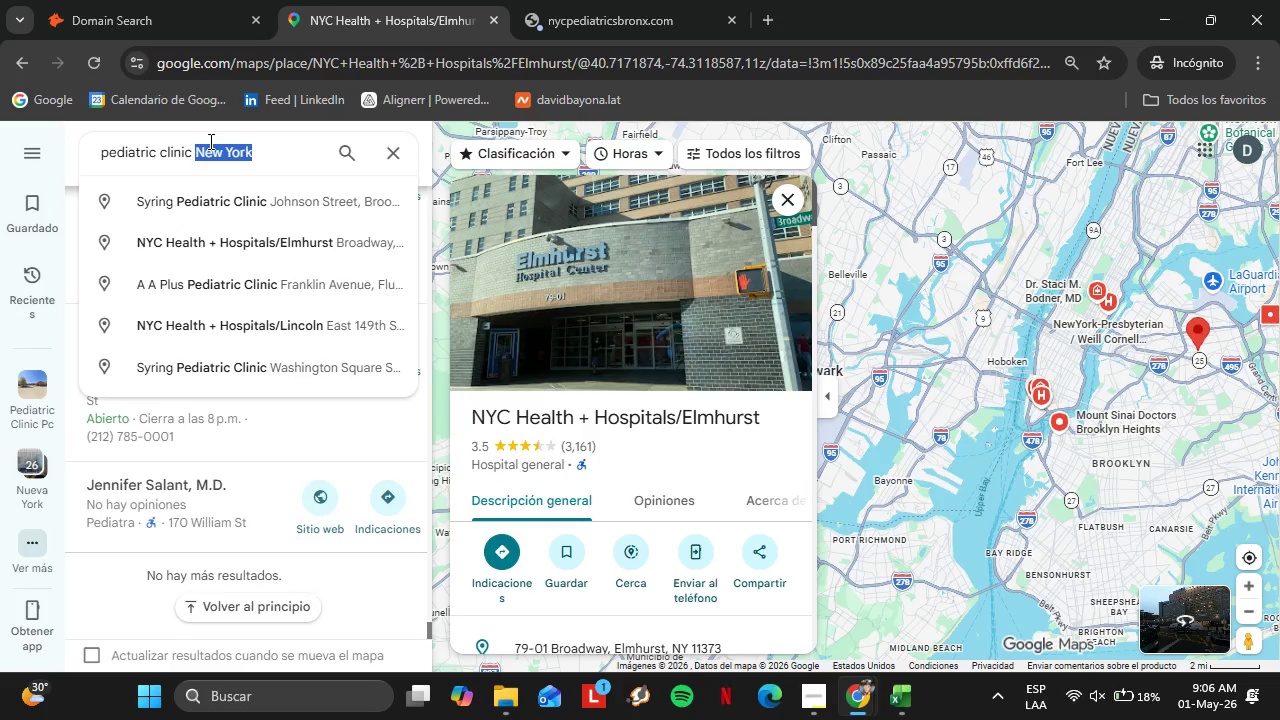 
type(brookl)
 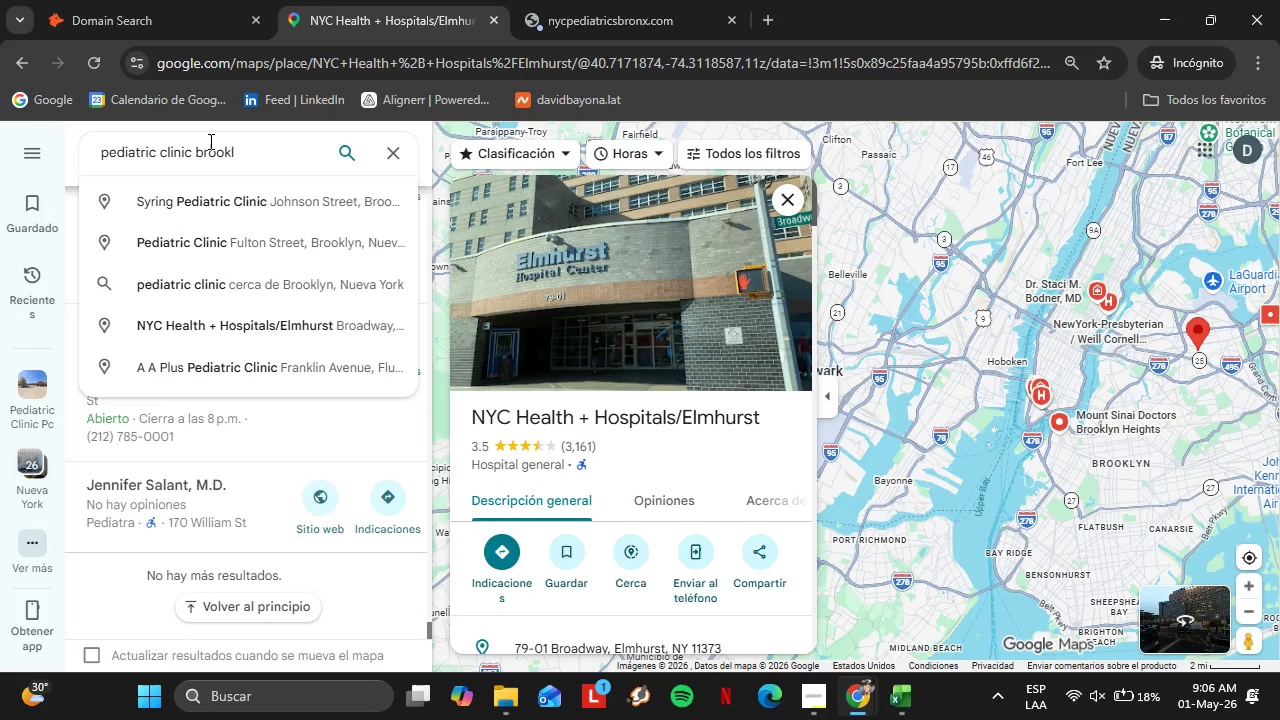 
type(yn)
 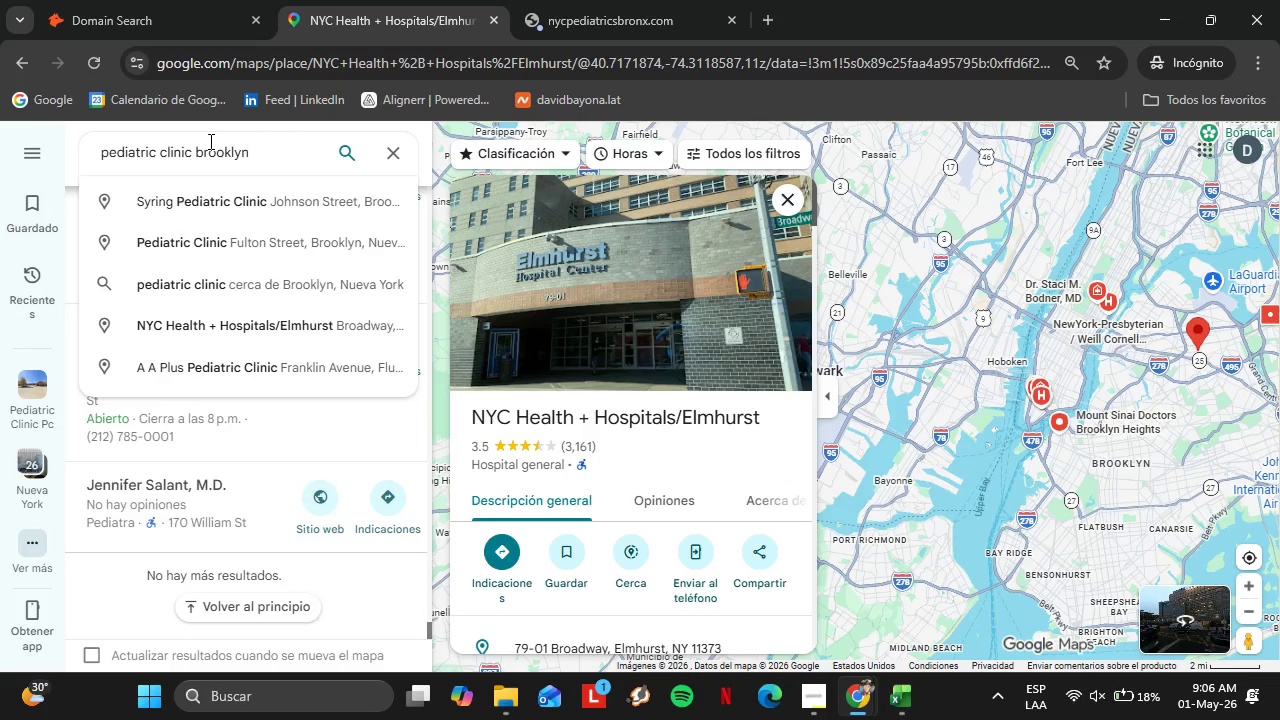 
key(Enter)
 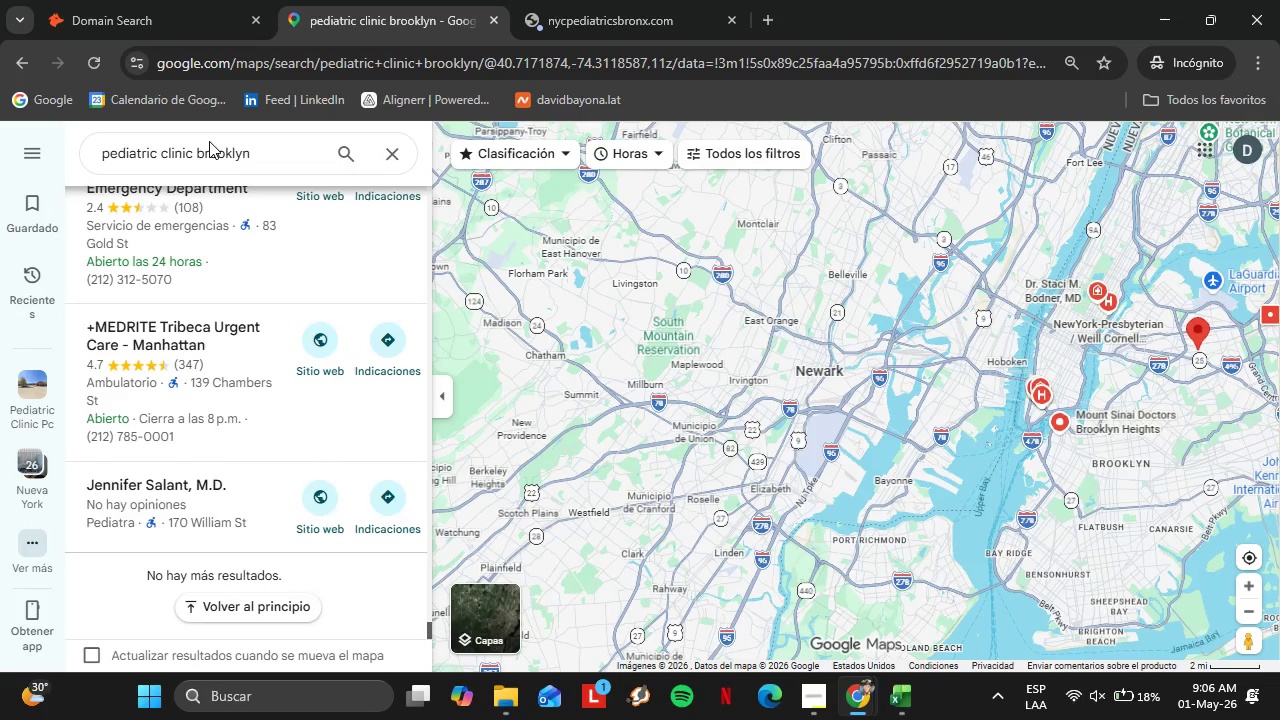 
scroll: coordinate [241, 373], scroll_direction: down, amount: 2.0
 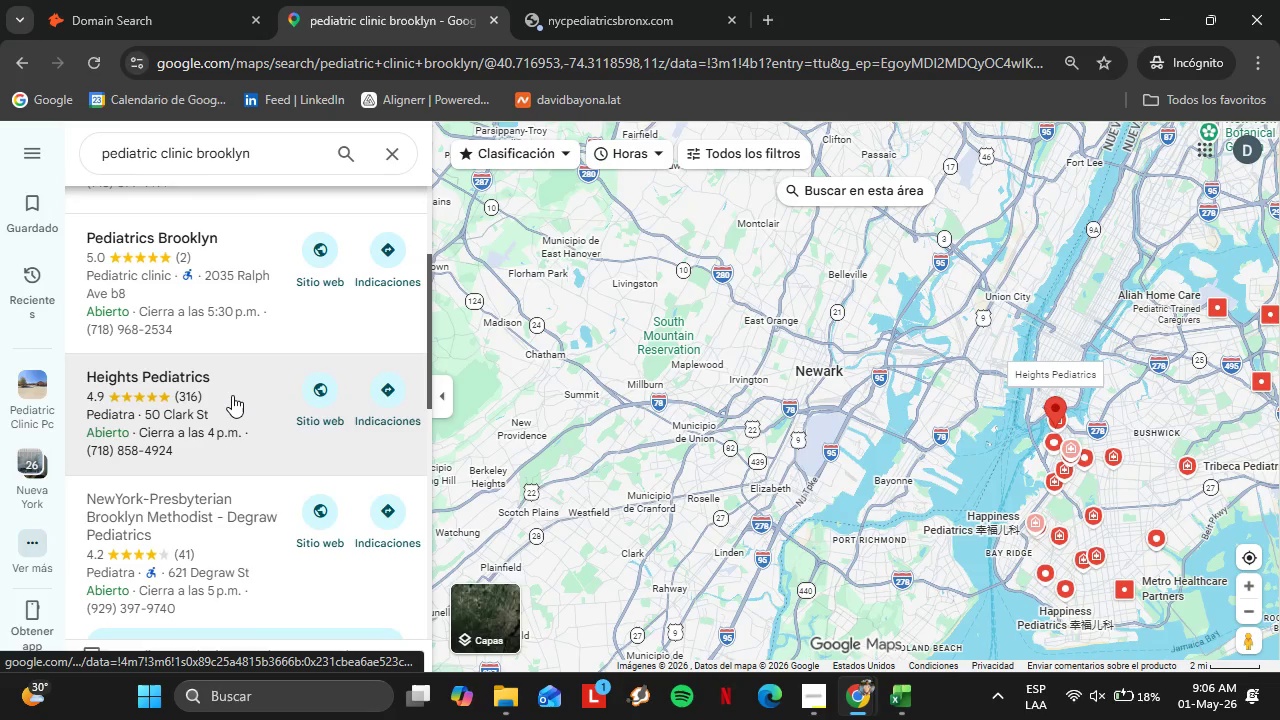 
left_click([233, 395])
 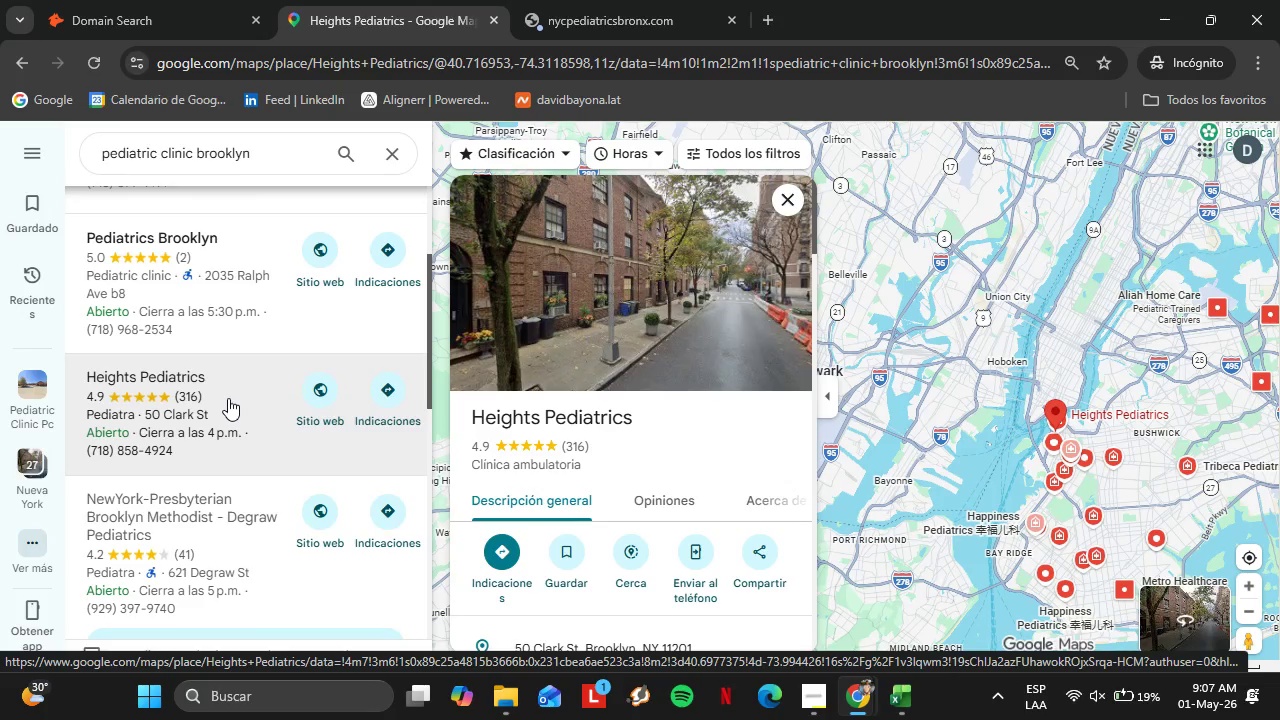 
wait(14.34)
 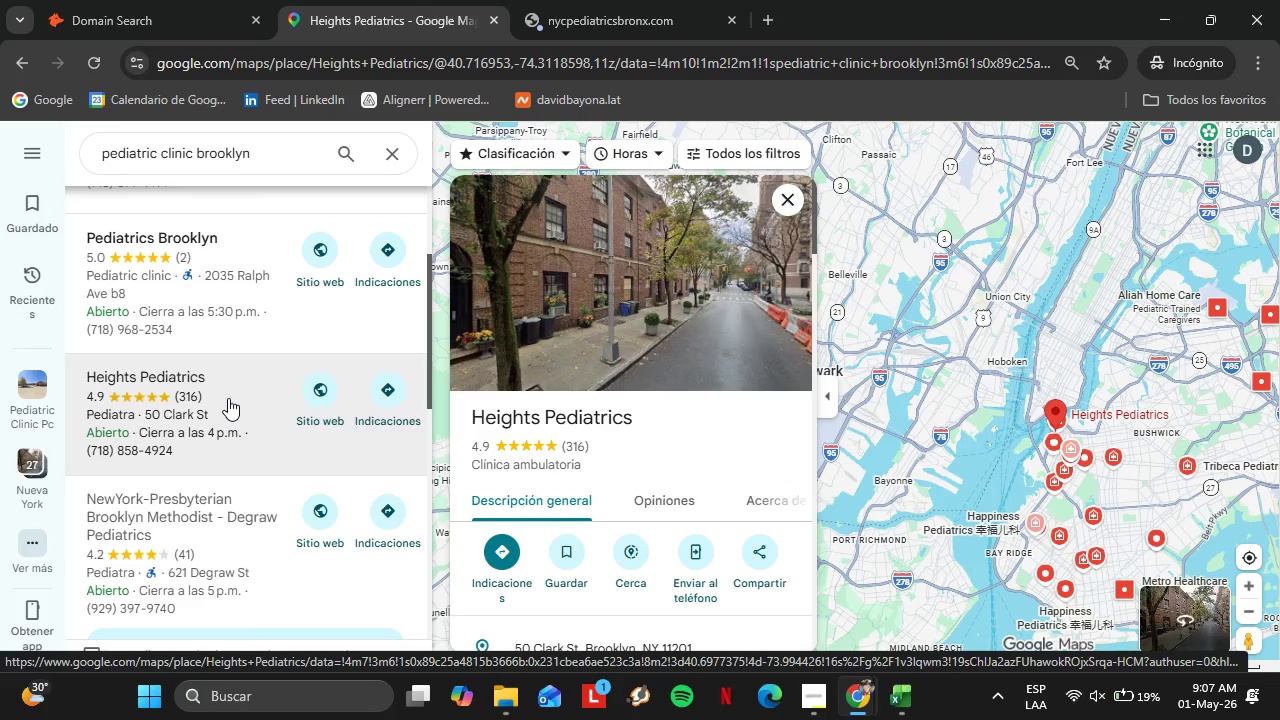 
scroll: coordinate [682, 462], scroll_direction: down, amount: 4.0
 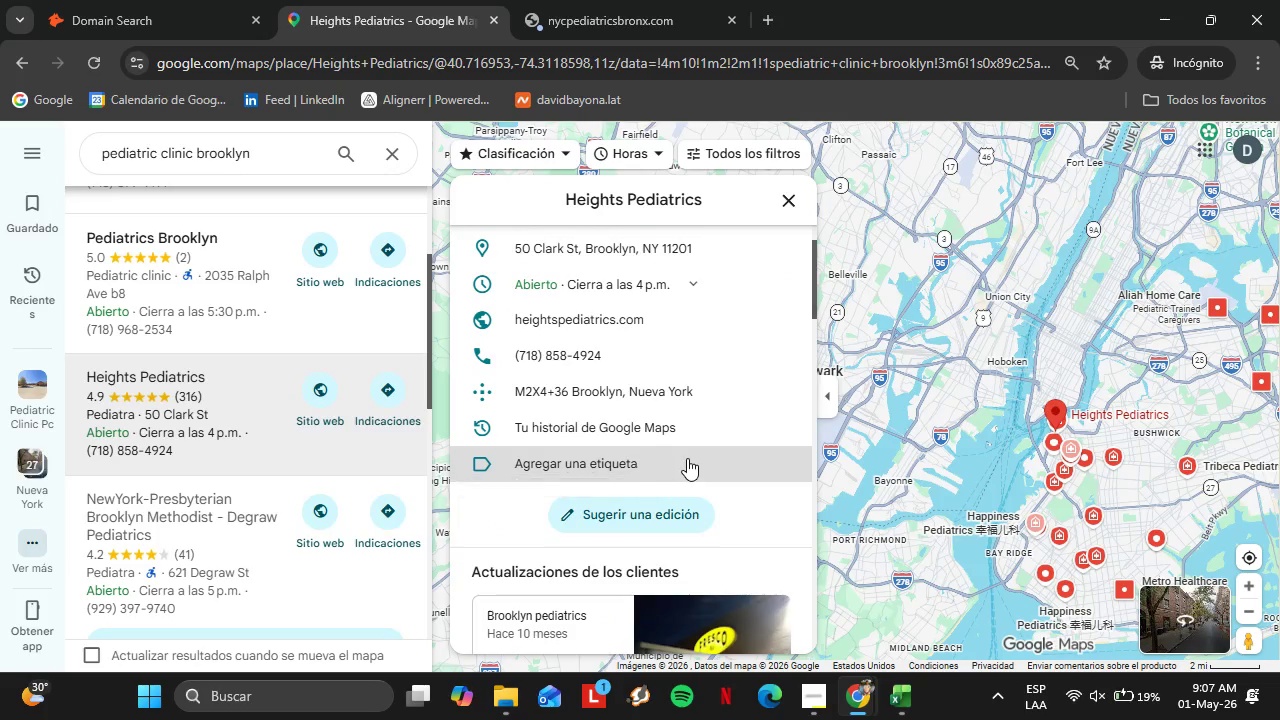 
scroll: coordinate [687, 458], scroll_direction: up, amount: 1.0
 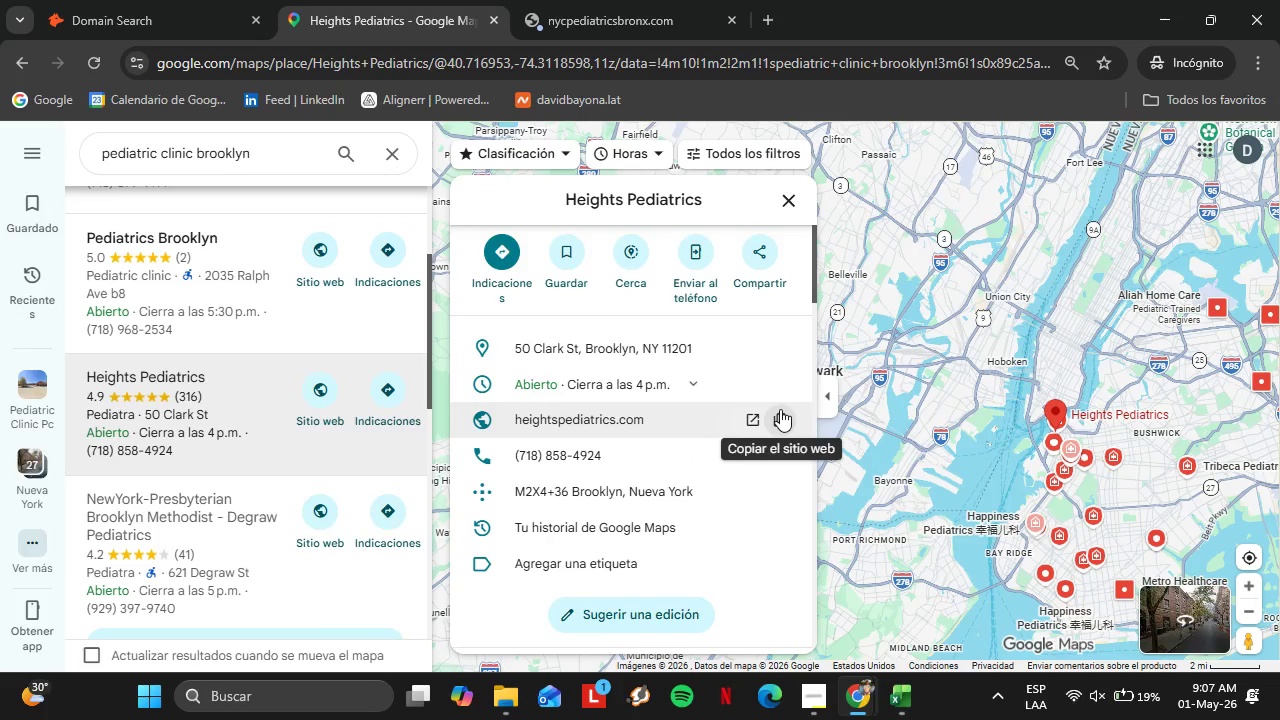 
left_click([780, 410])
 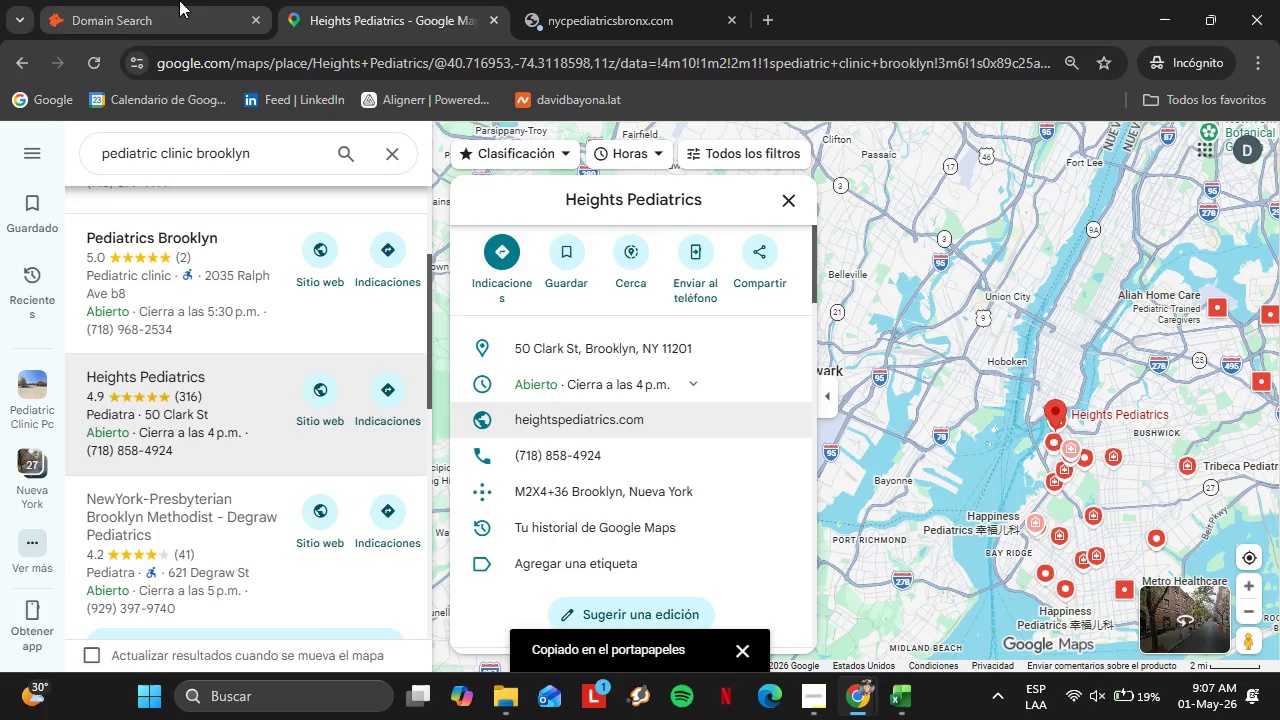 
left_click([177, 0])
 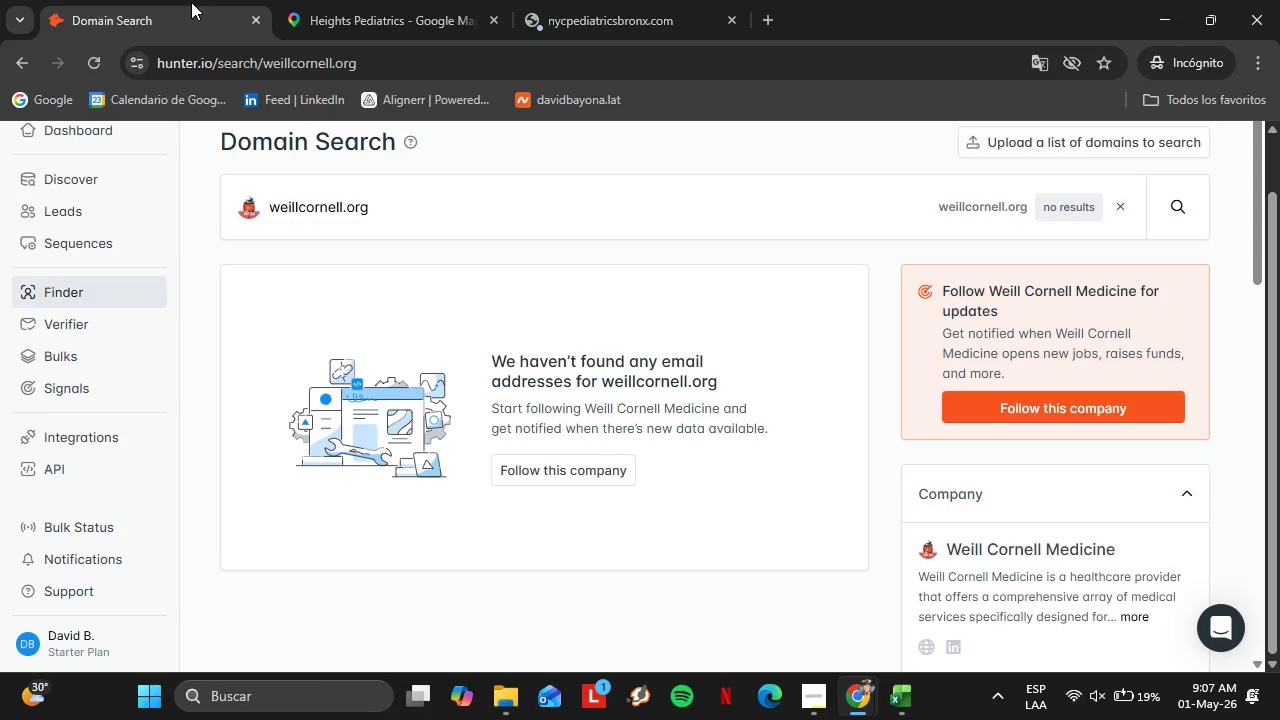 
wait(14.03)
 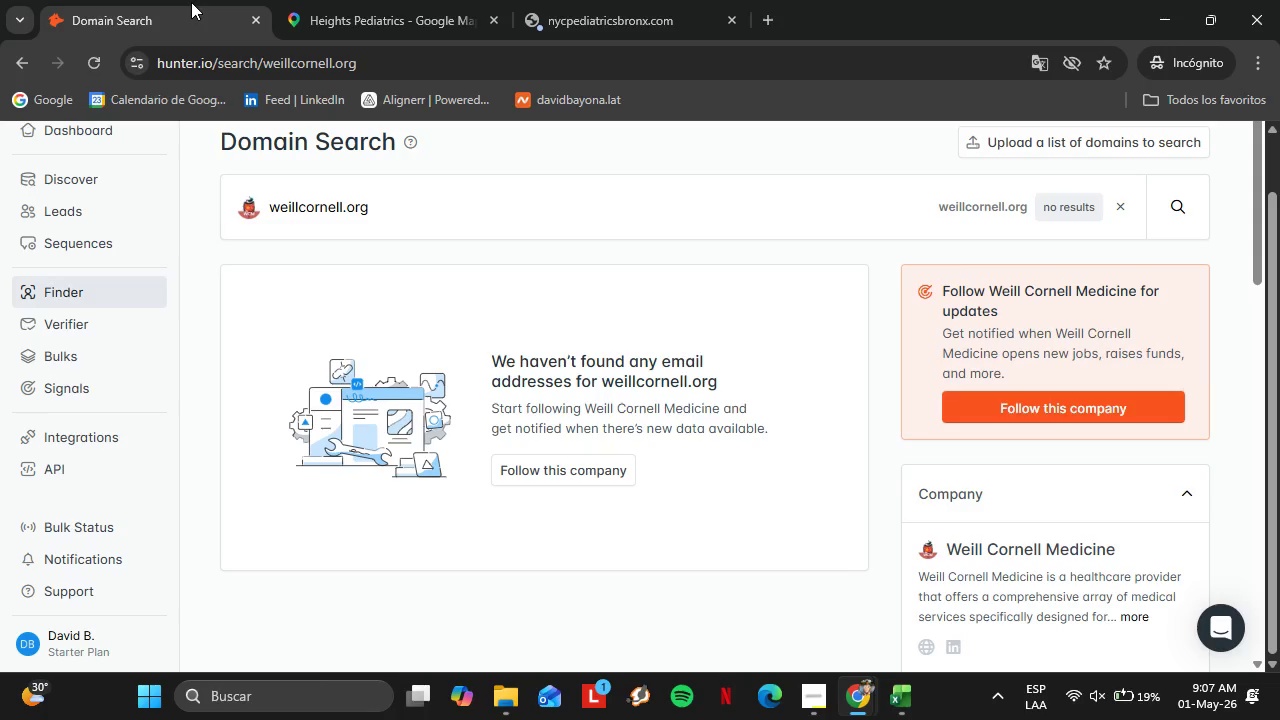 
left_click_drag(start_coordinate=[400, 214], to_coordinate=[244, 216])
 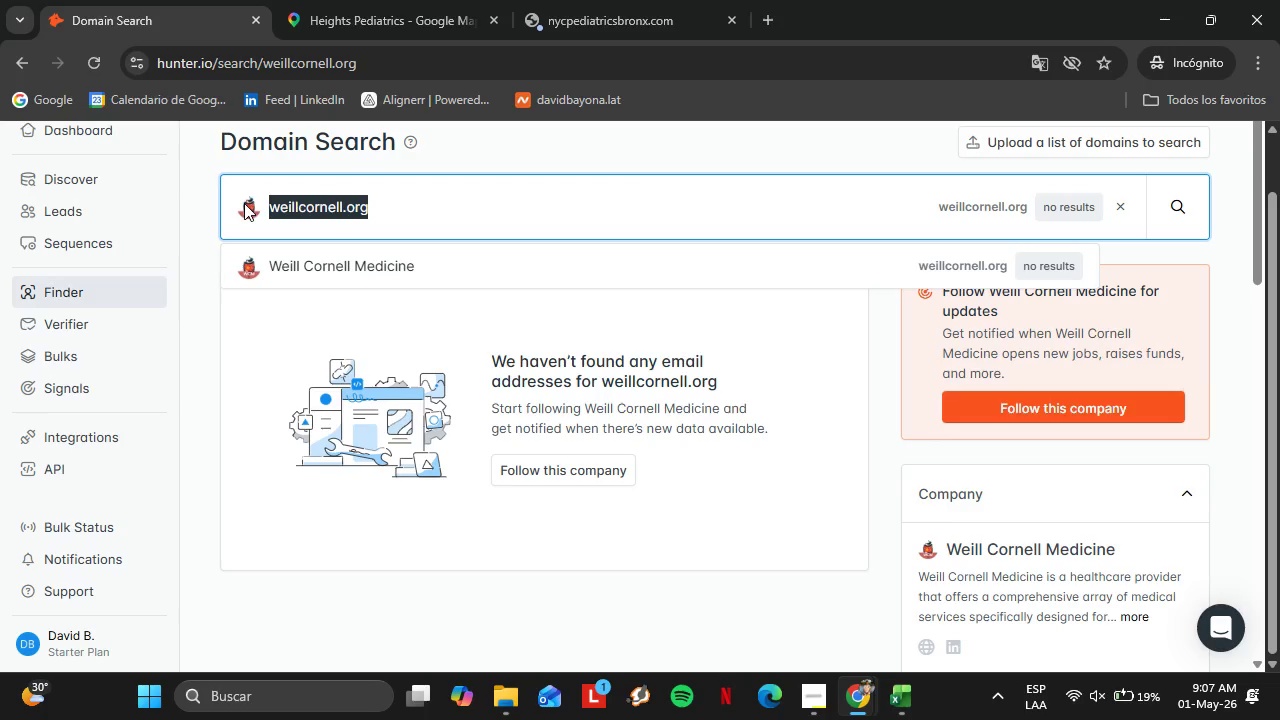 
key(Control+V)
 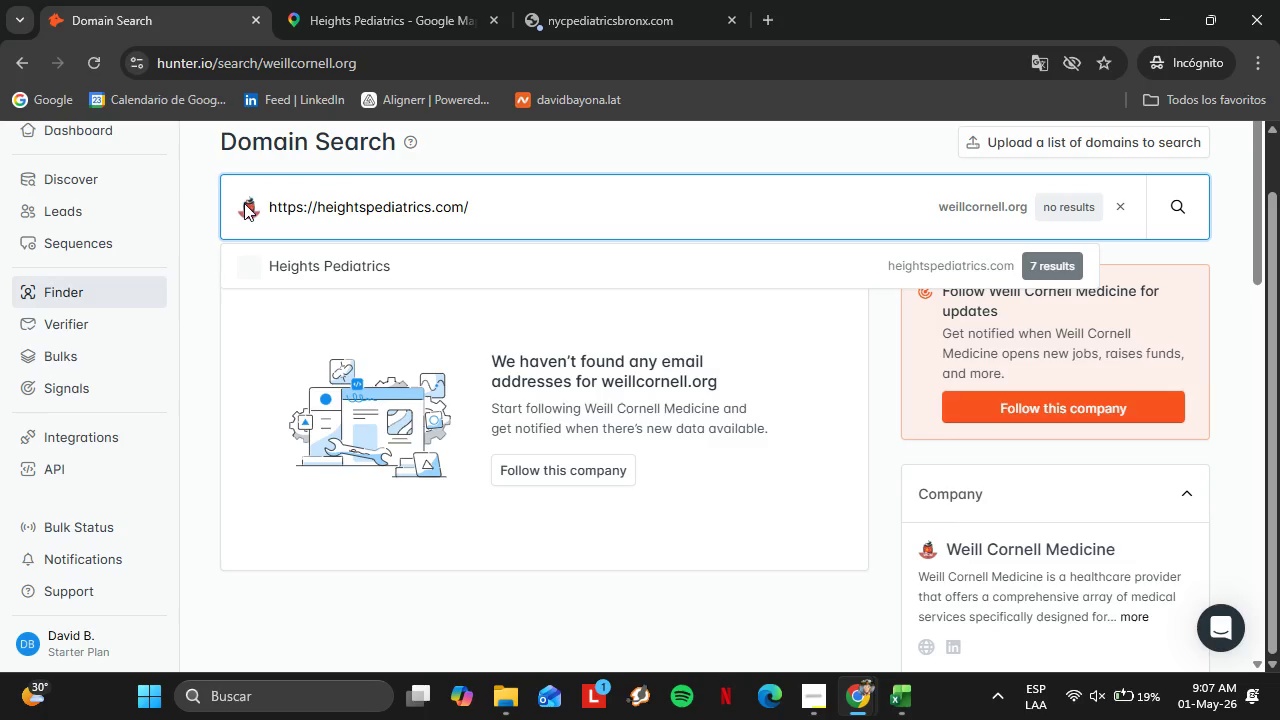 
key(Enter)
 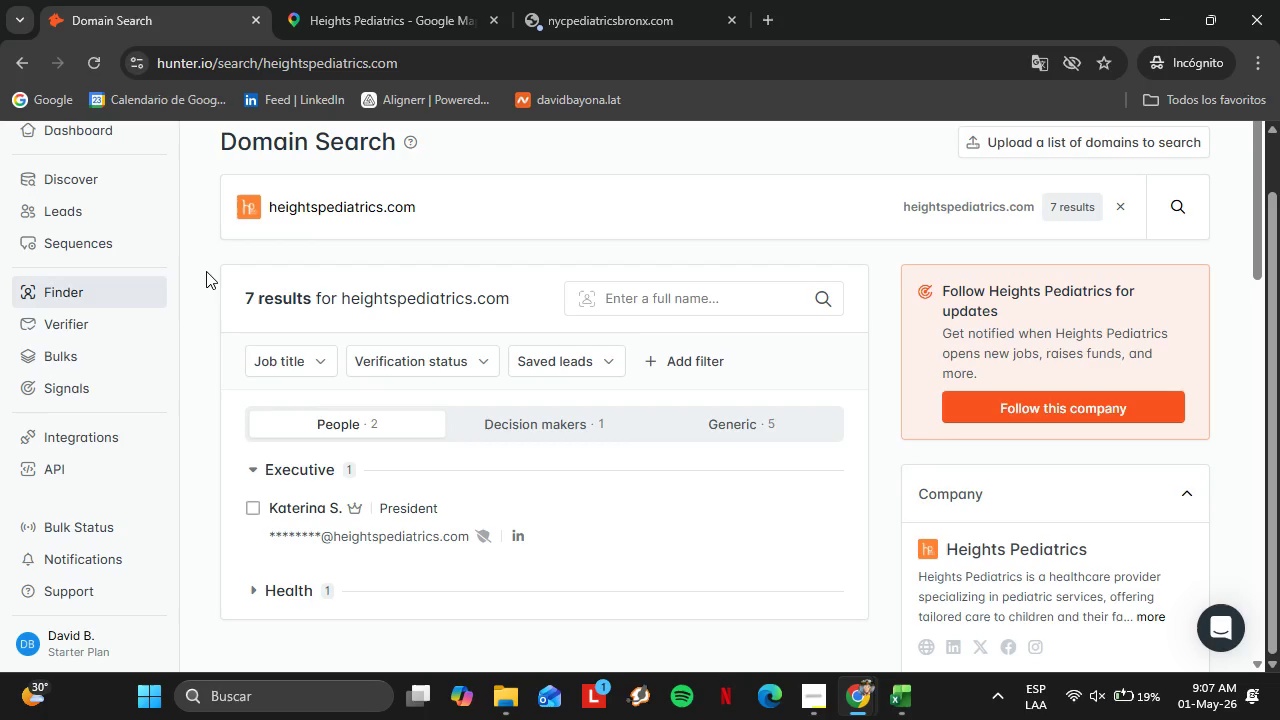 
wait(16.56)
 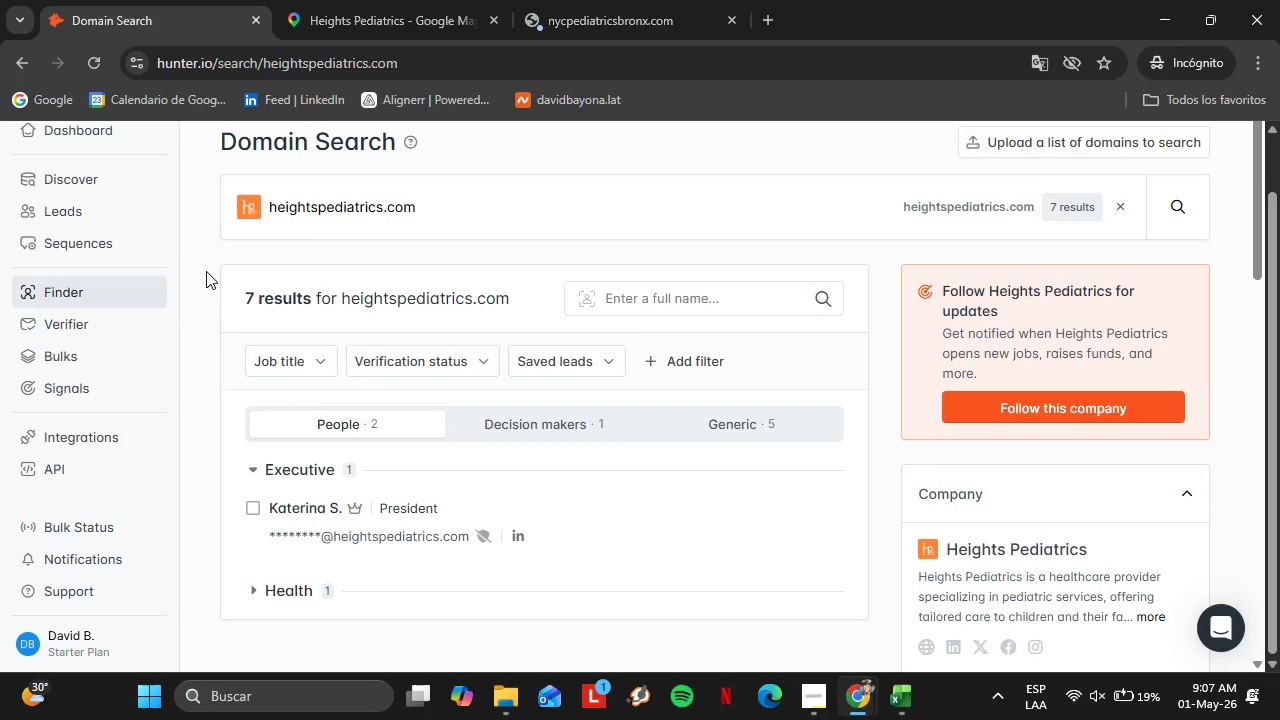 
scroll: coordinate [591, 430], scroll_direction: down, amount: 1.0
 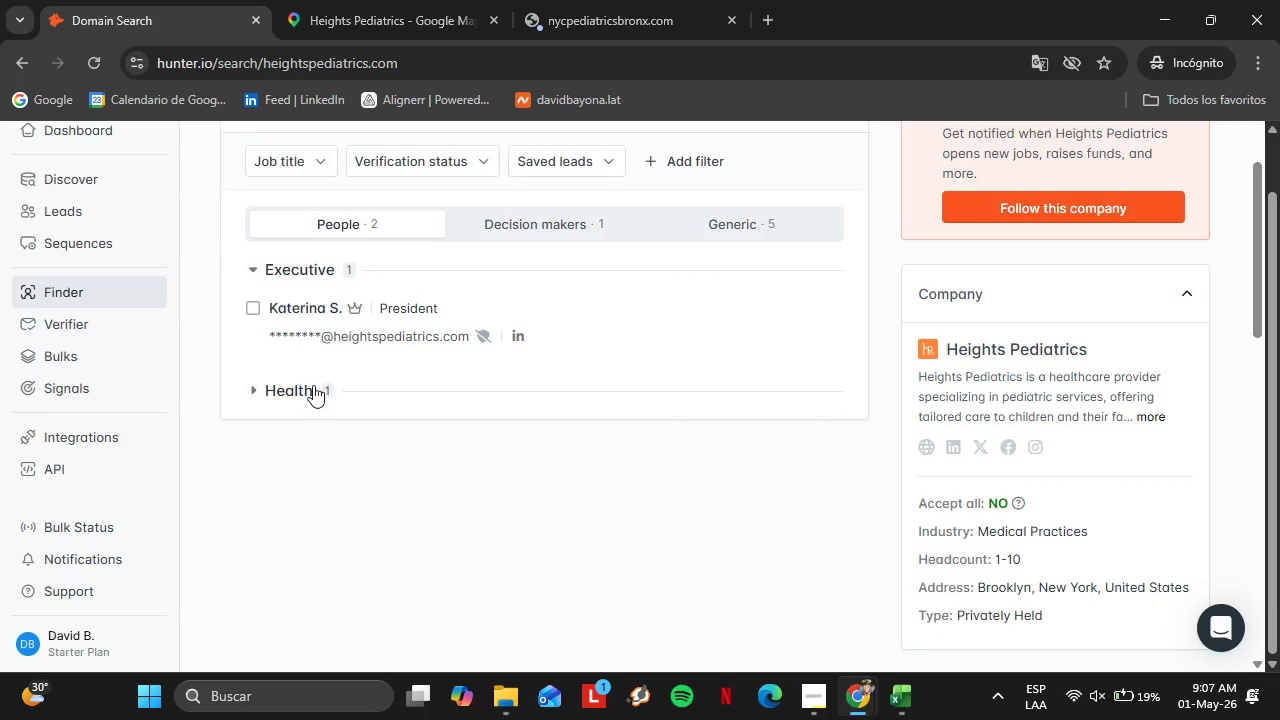 
left_click([277, 387])
 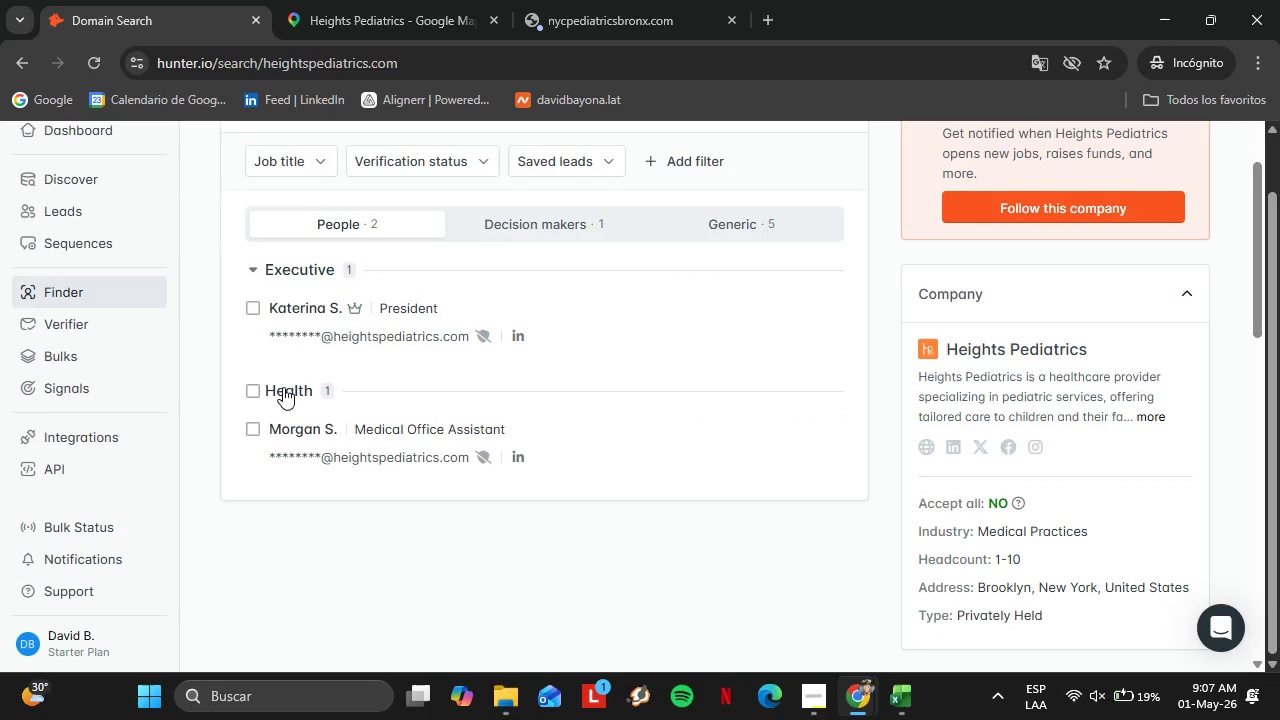 
left_click([283, 387])
 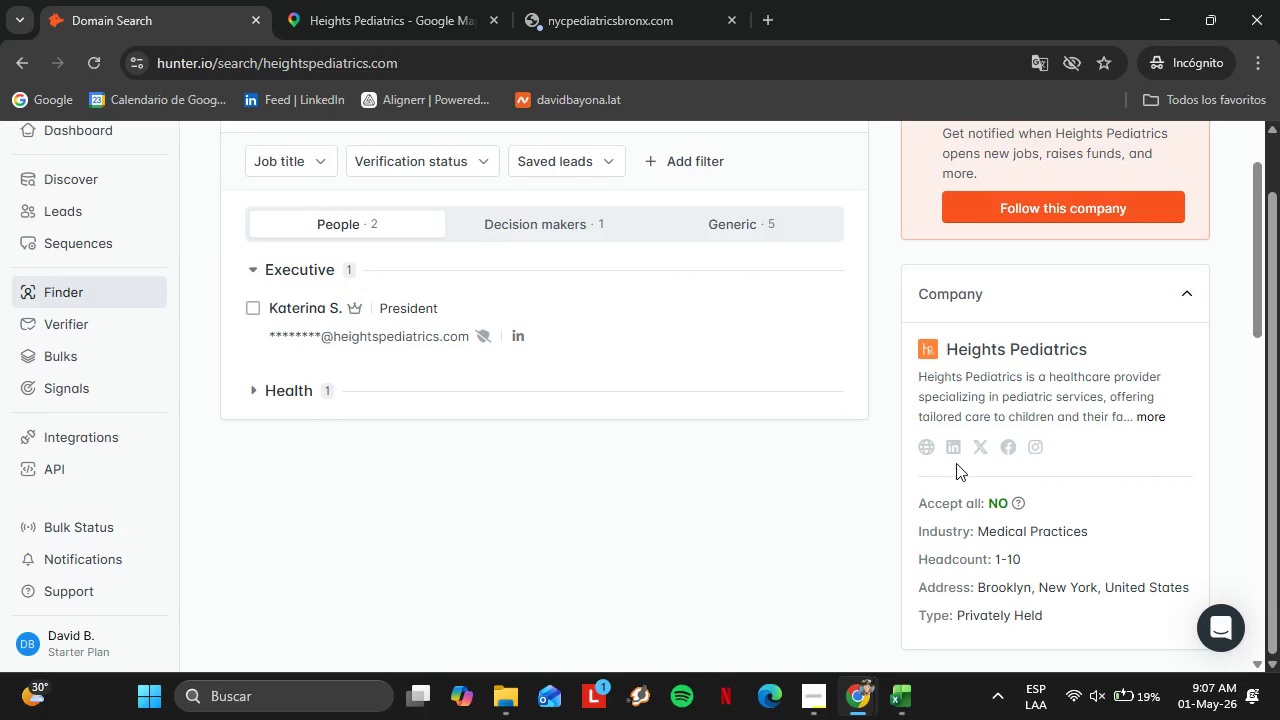 
left_click([928, 450])
 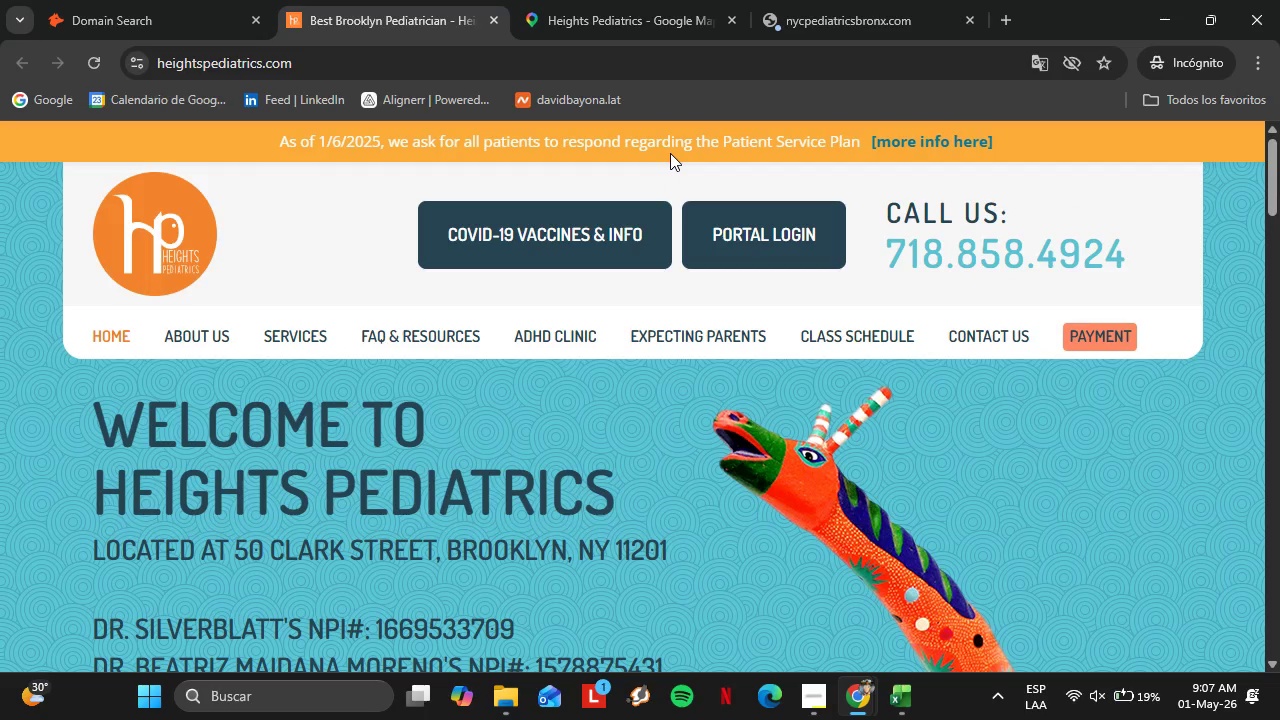 
wait(8.34)
 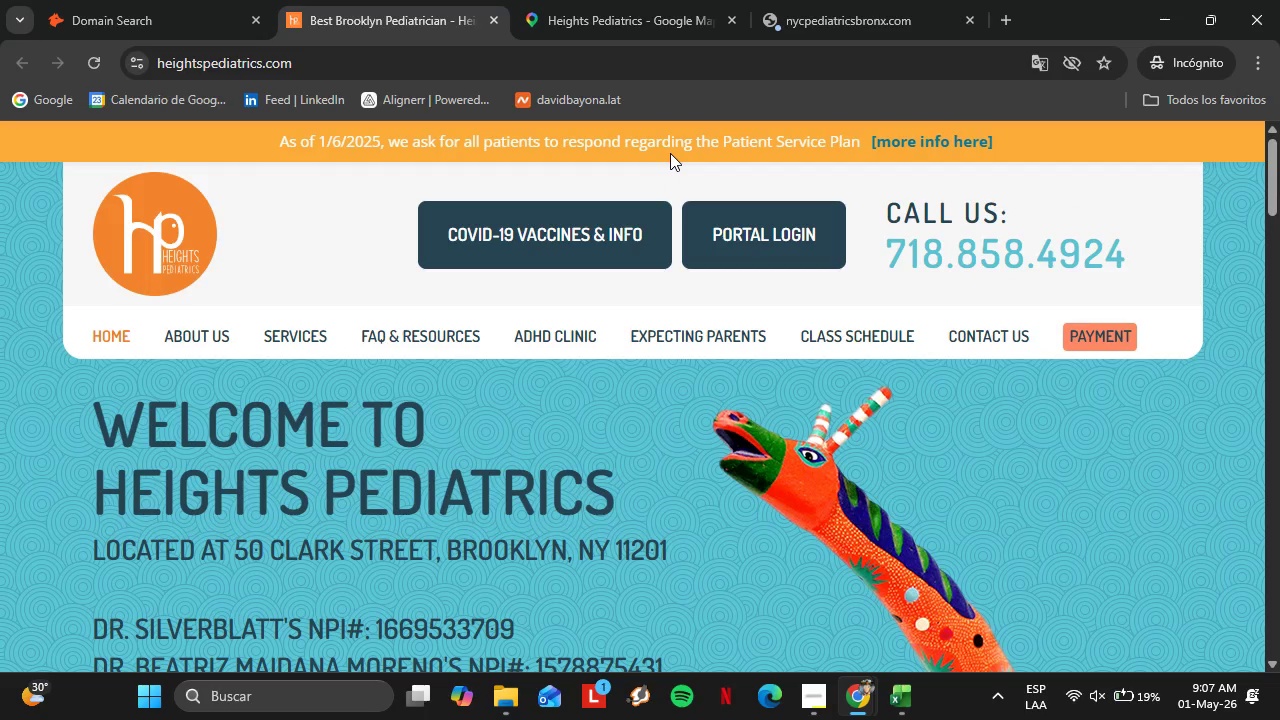 
left_click([194, 368])
 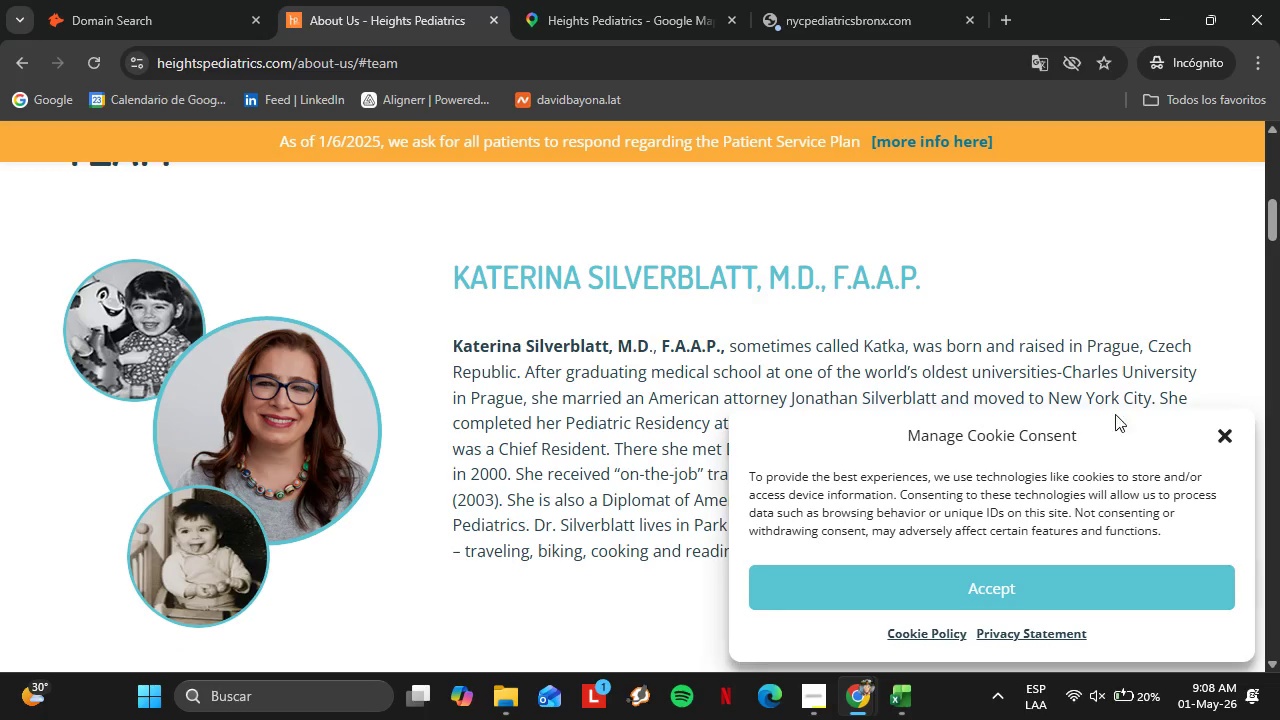 
left_click([1232, 434])
 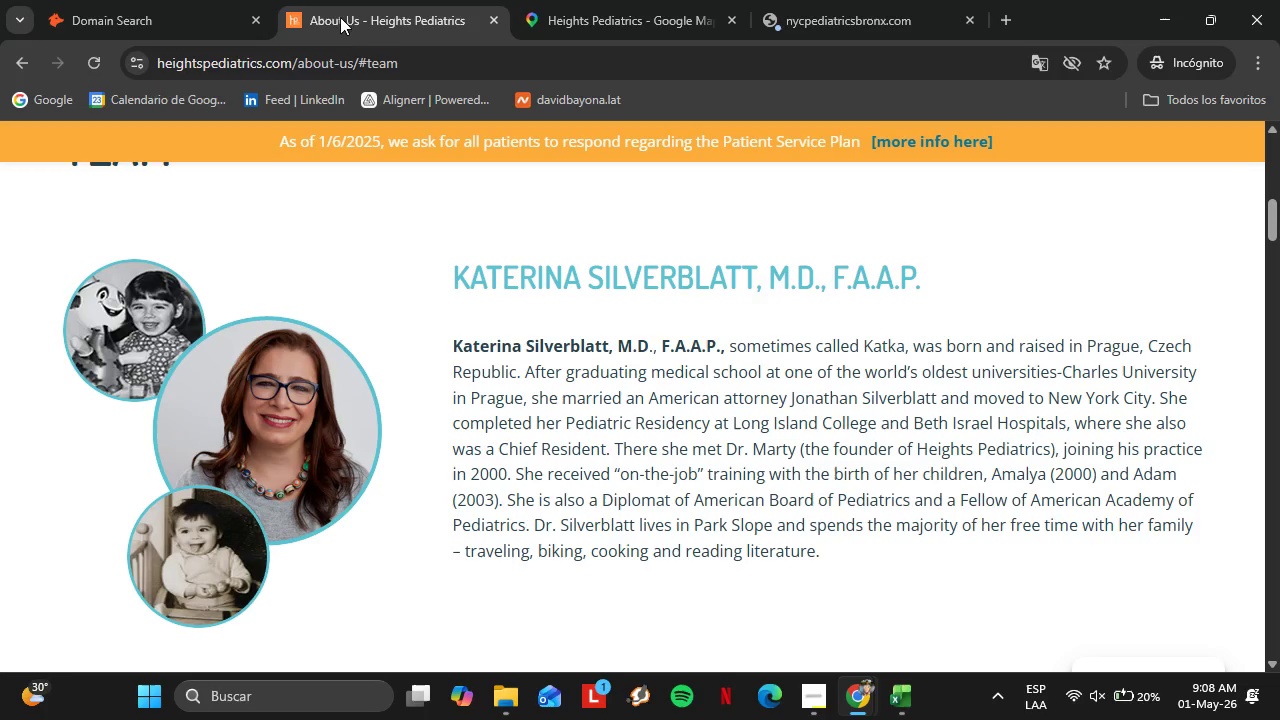 
left_click([190, 0])
 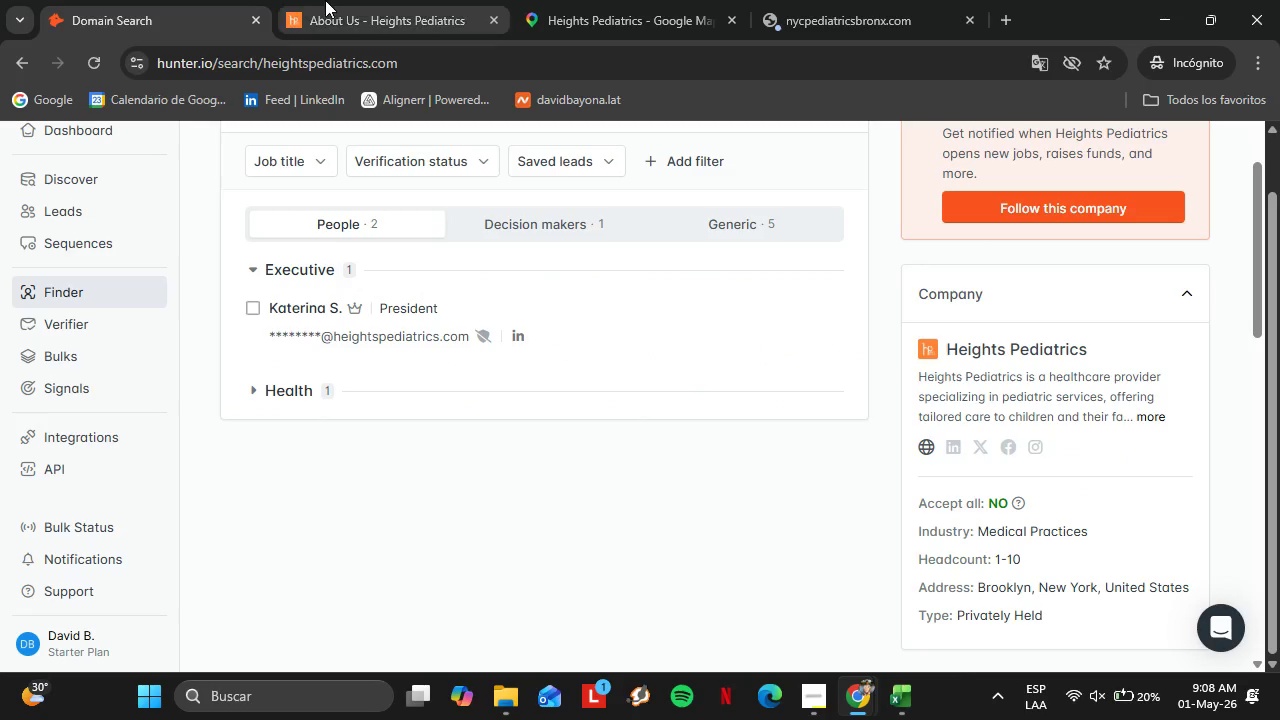 
left_click([328, 0])
 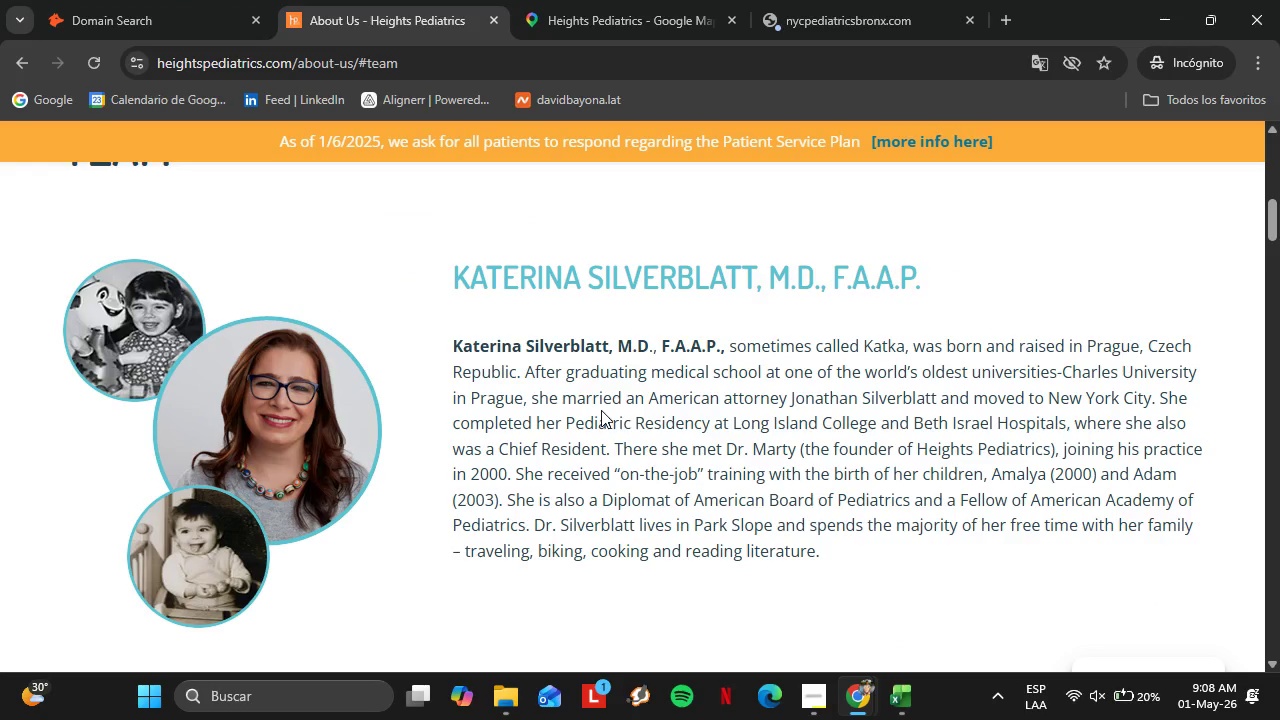 
wait(5.3)
 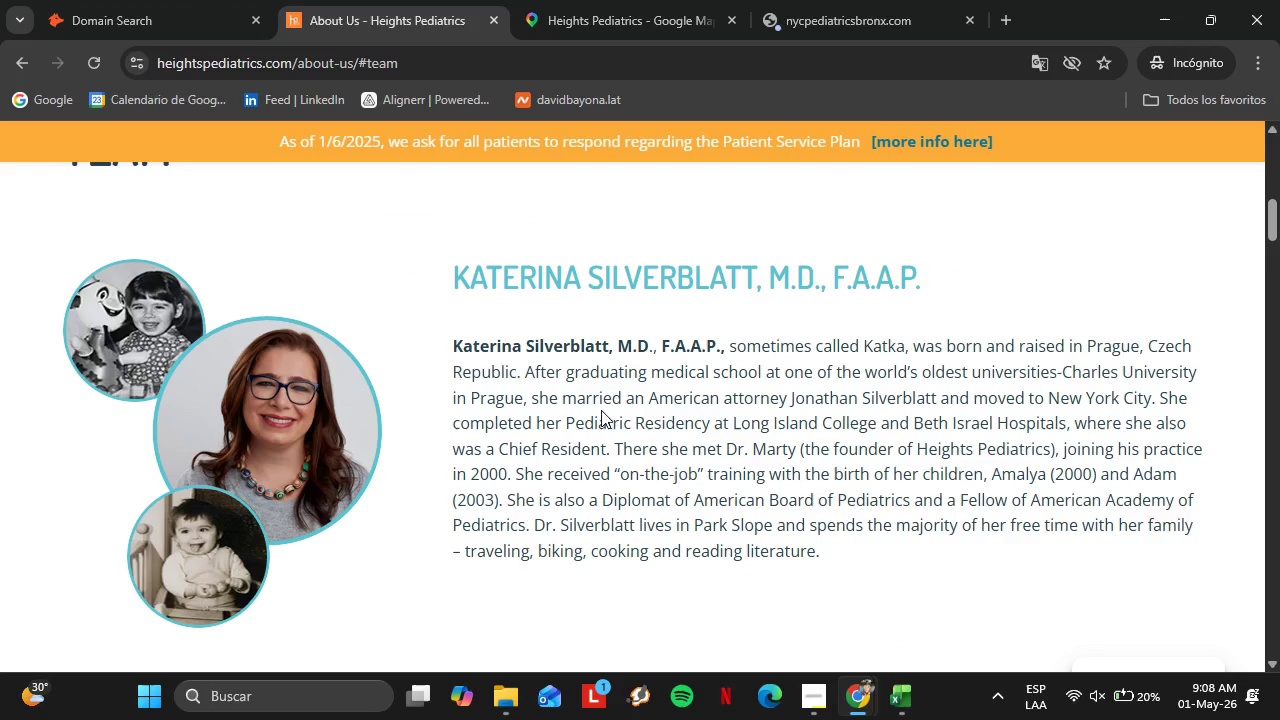 
scroll: coordinate [675, 455], scroll_direction: down, amount: 4.0
 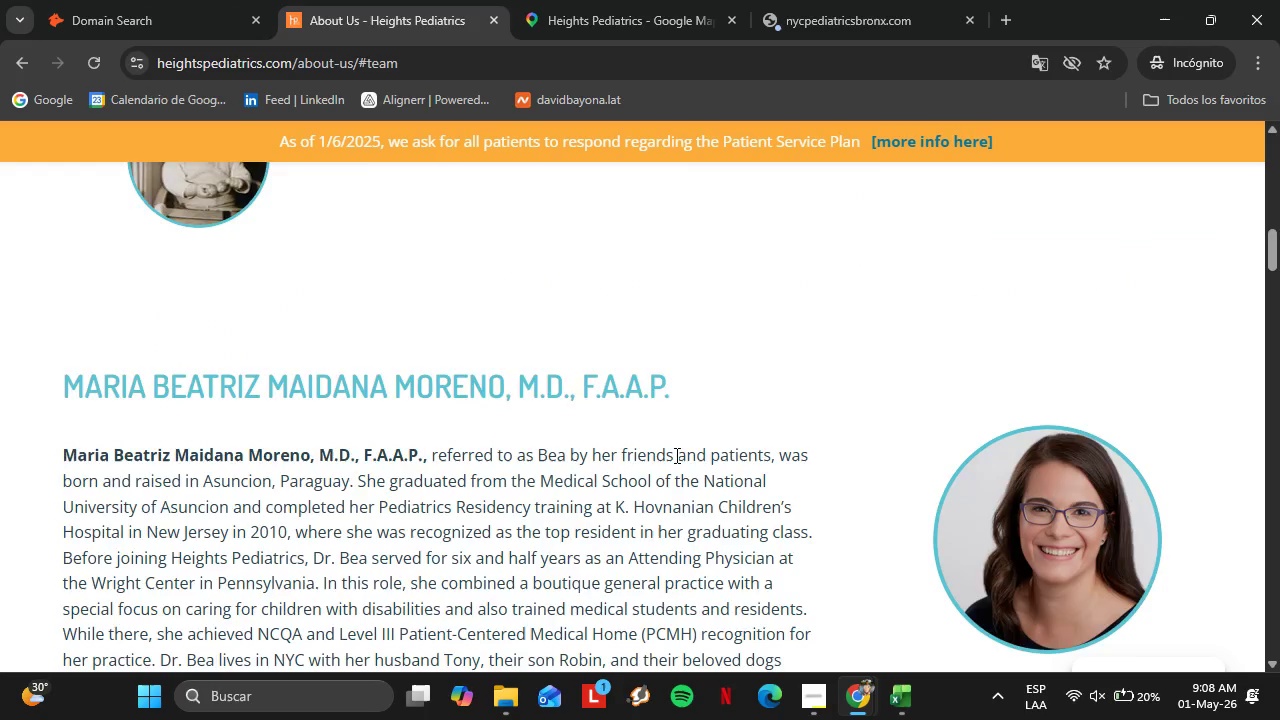 
scroll: coordinate [675, 455], scroll_direction: up, amount: 4.0
 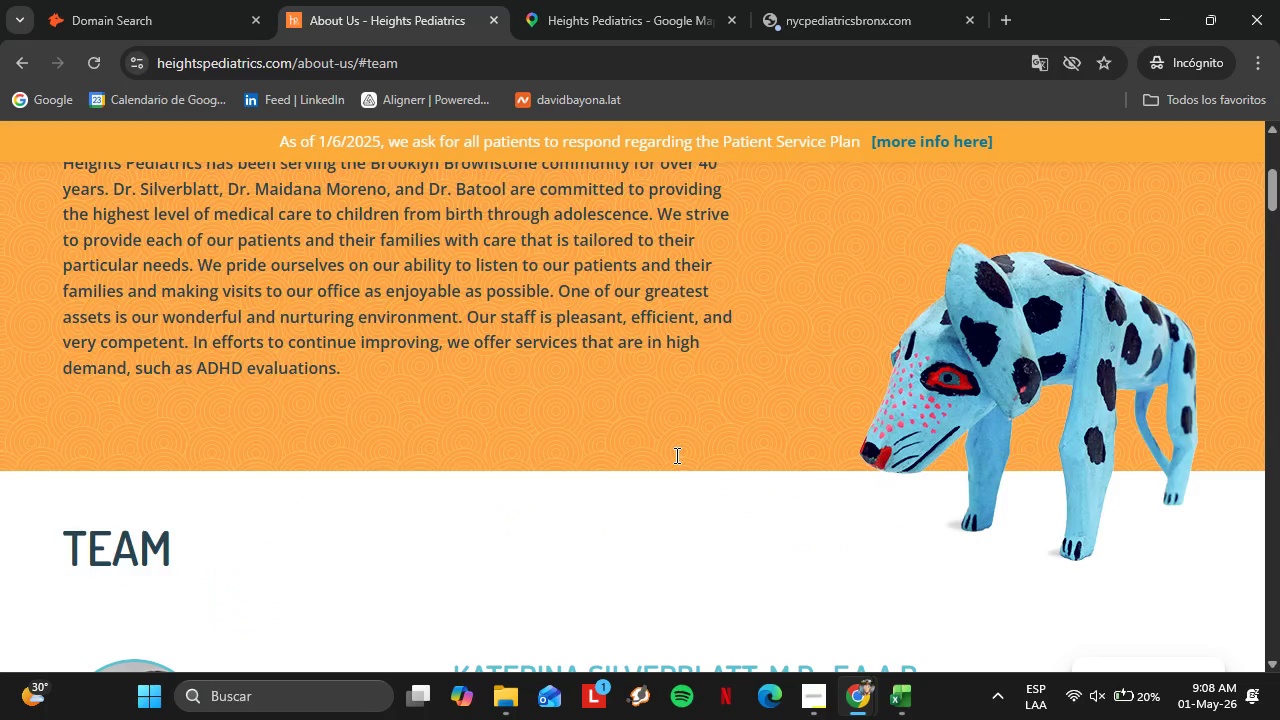 
scroll: coordinate [663, 485], scroll_direction: down, amount: 3.0
 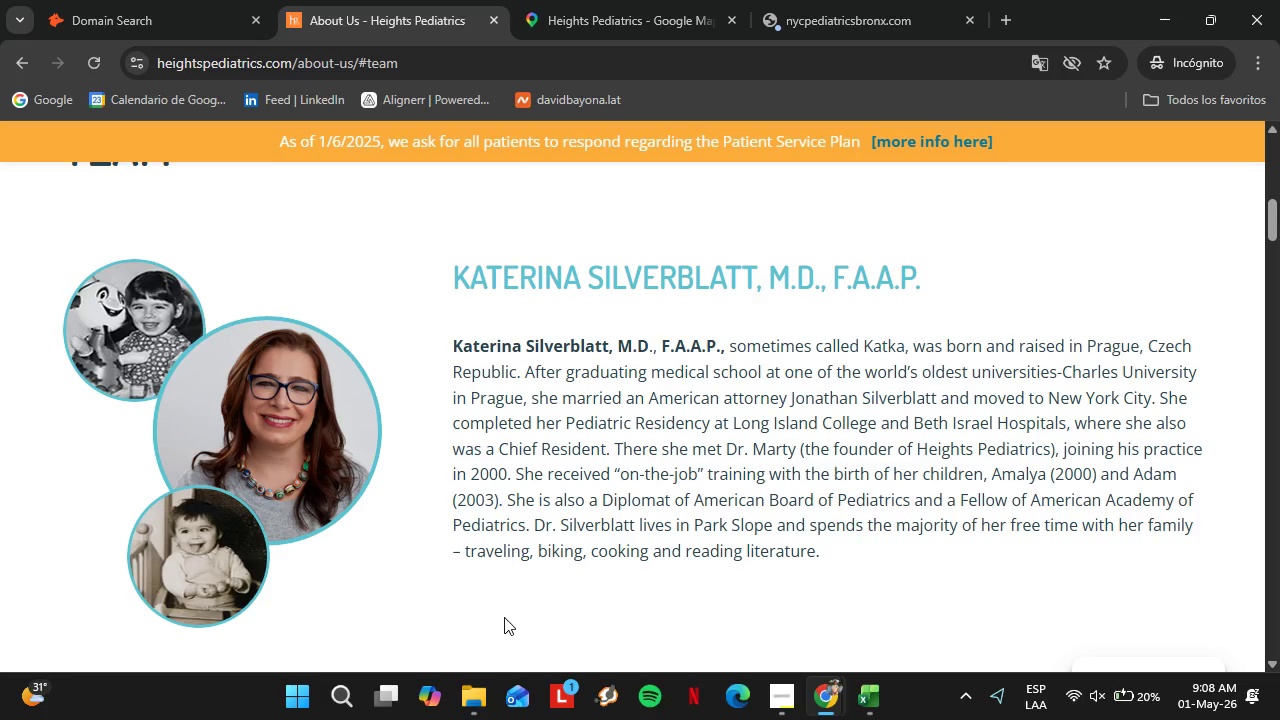 
wait(20.24)
 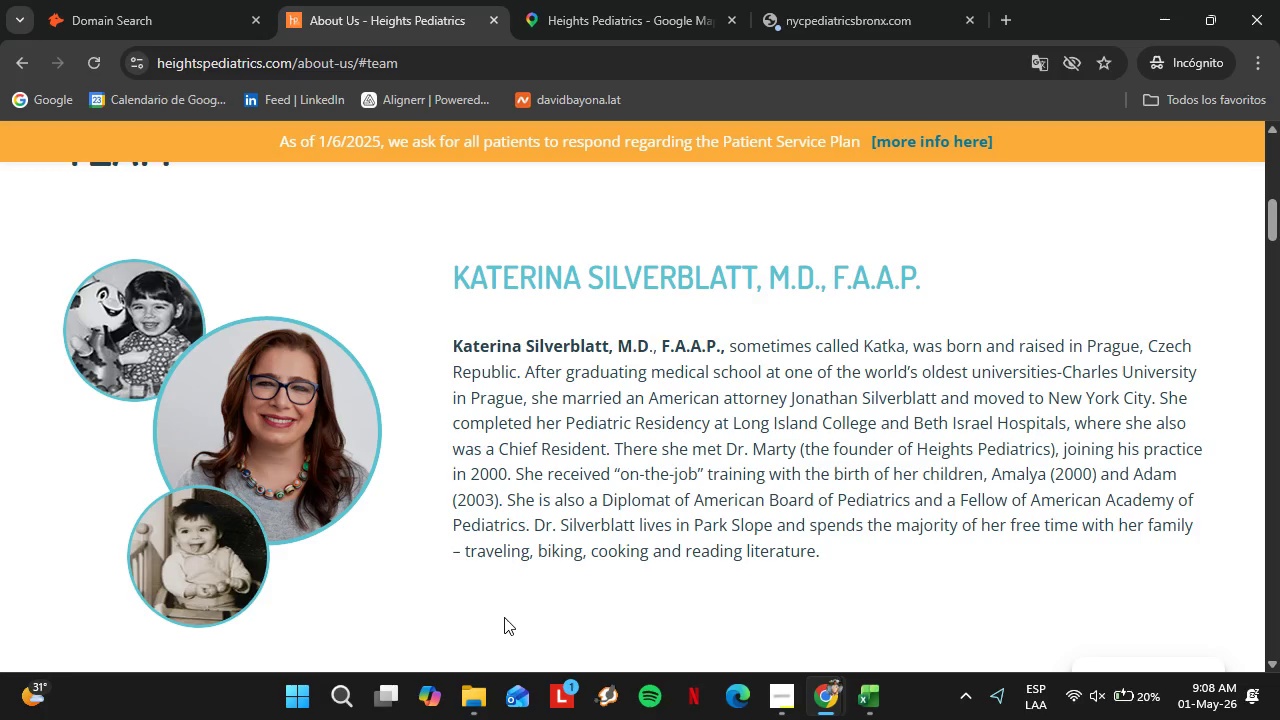 
left_click_drag(start_coordinate=[49, 0], to_coordinate=[59, 0])
 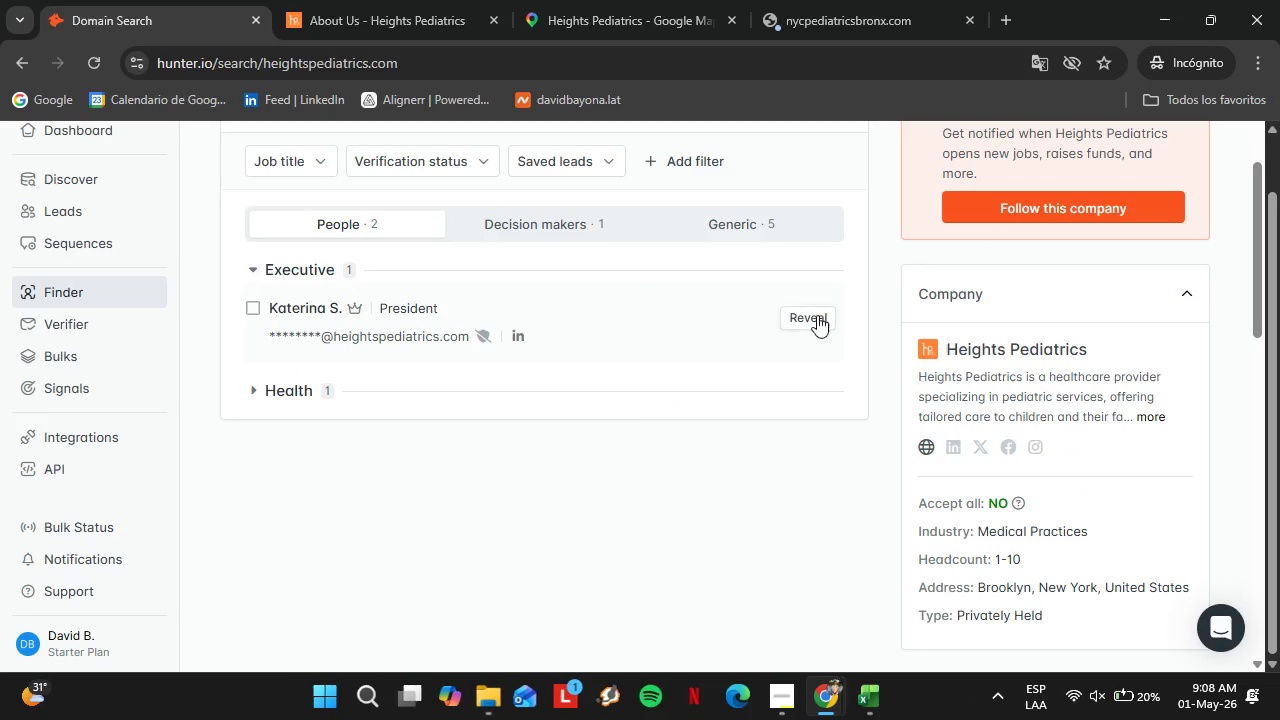 
left_click([805, 312])
 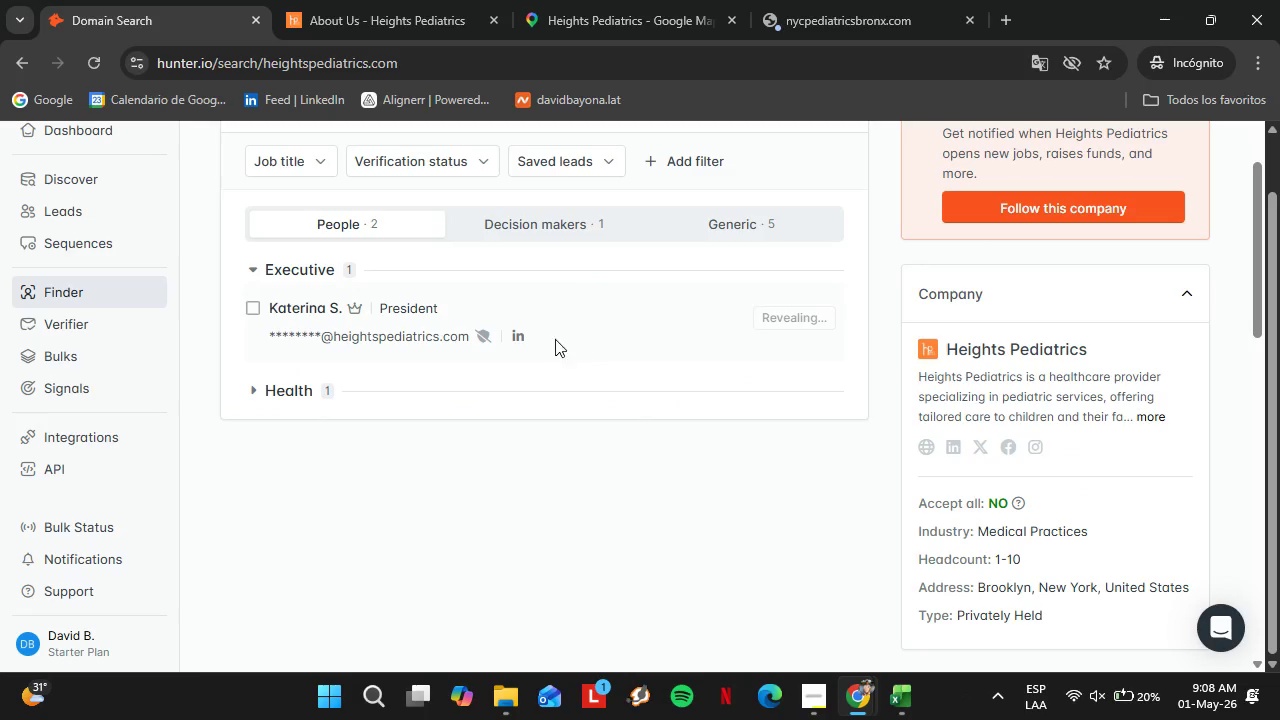 
mouse_move([499, 364])
 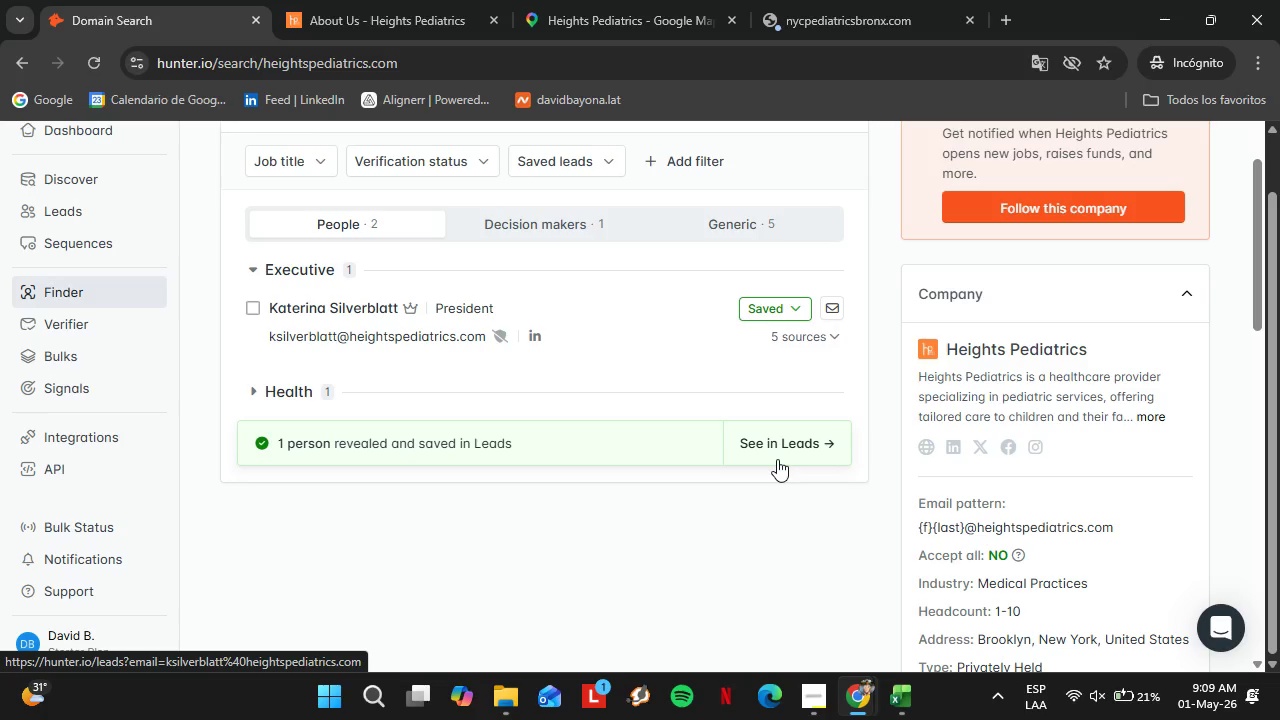 
wait(42.2)
 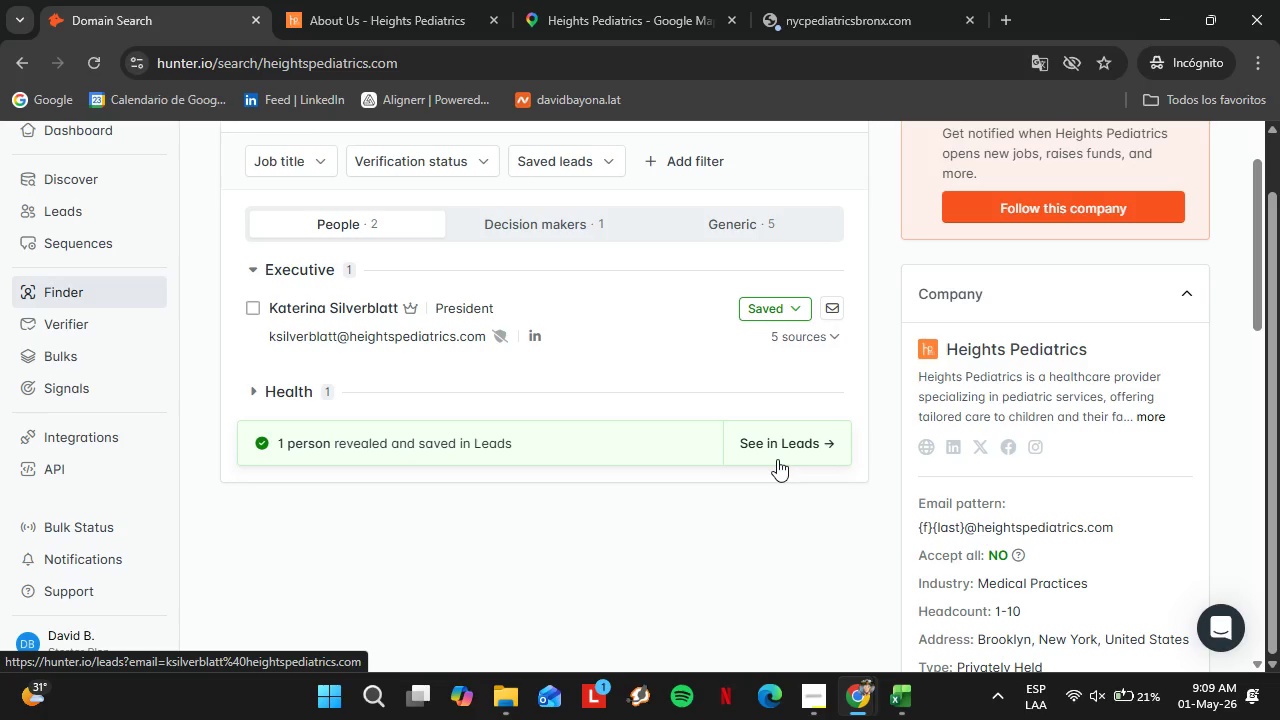 
left_click([765, 309])
 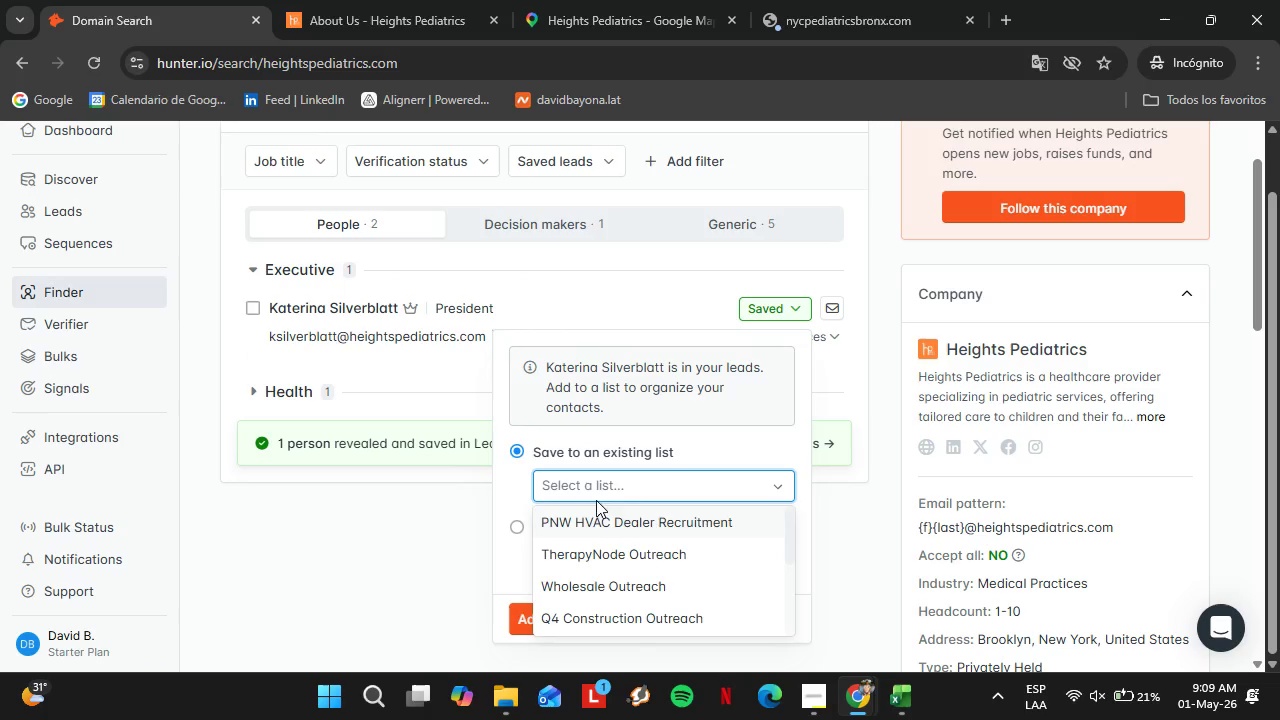 
scroll: coordinate [623, 548], scroll_direction: up, amount: 1.0
 